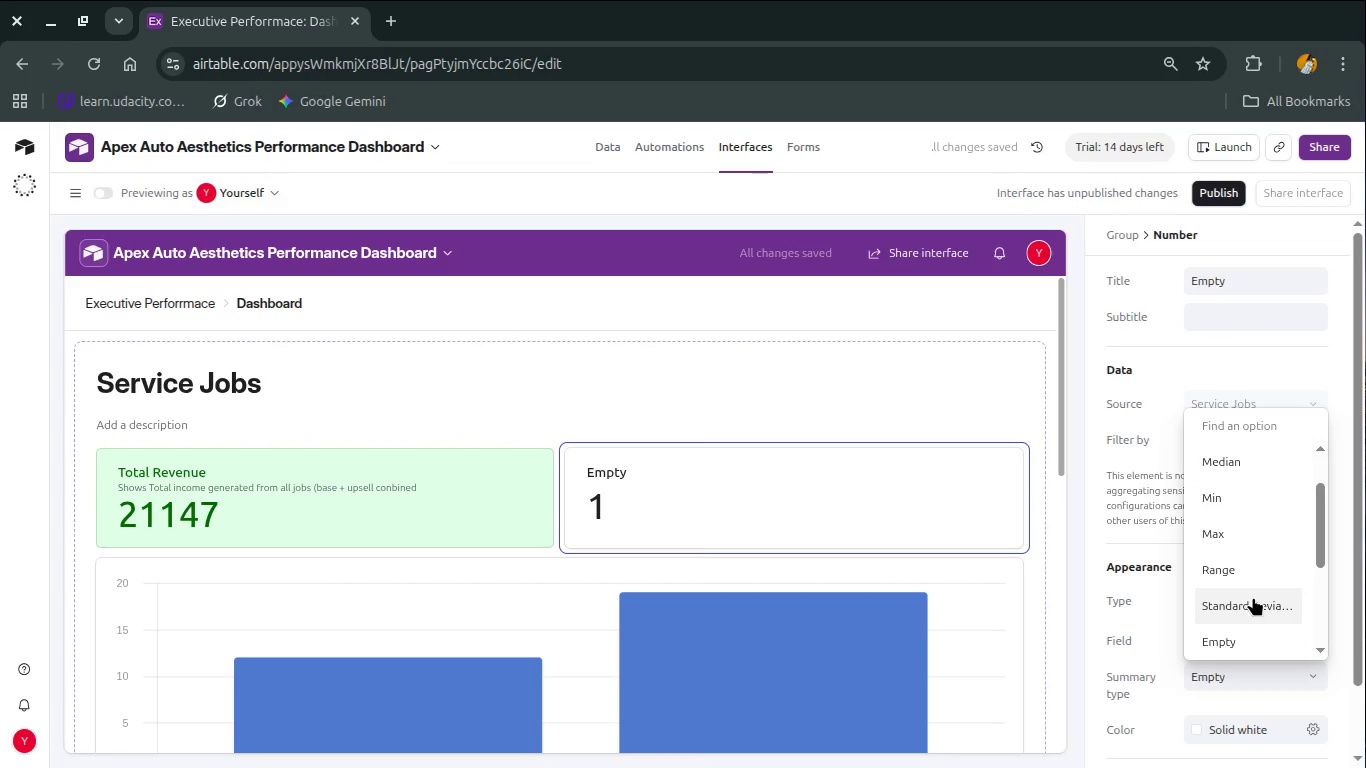 
scroll: coordinate [1253, 597], scroll_direction: down, amount: 1.0
 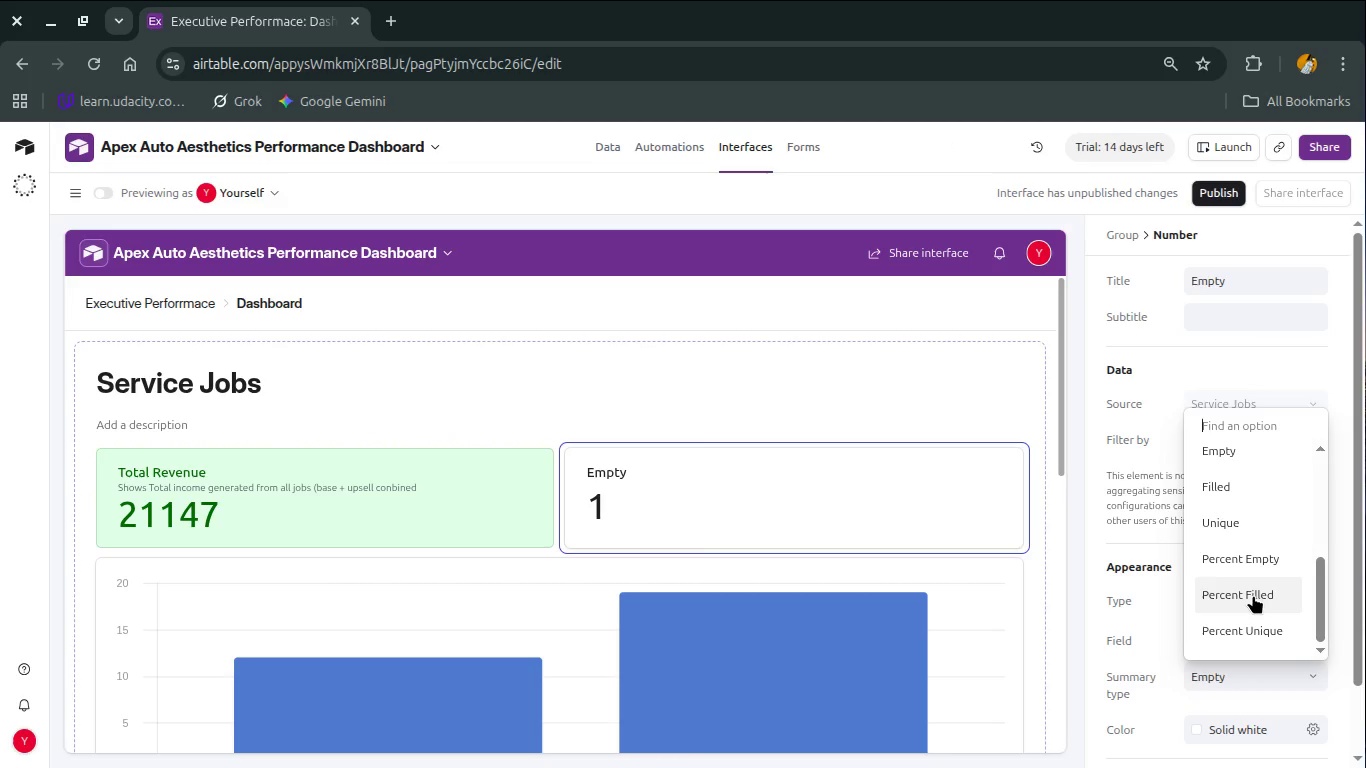 
scroll: coordinate [1253, 595], scroll_direction: up, amount: 1.0
 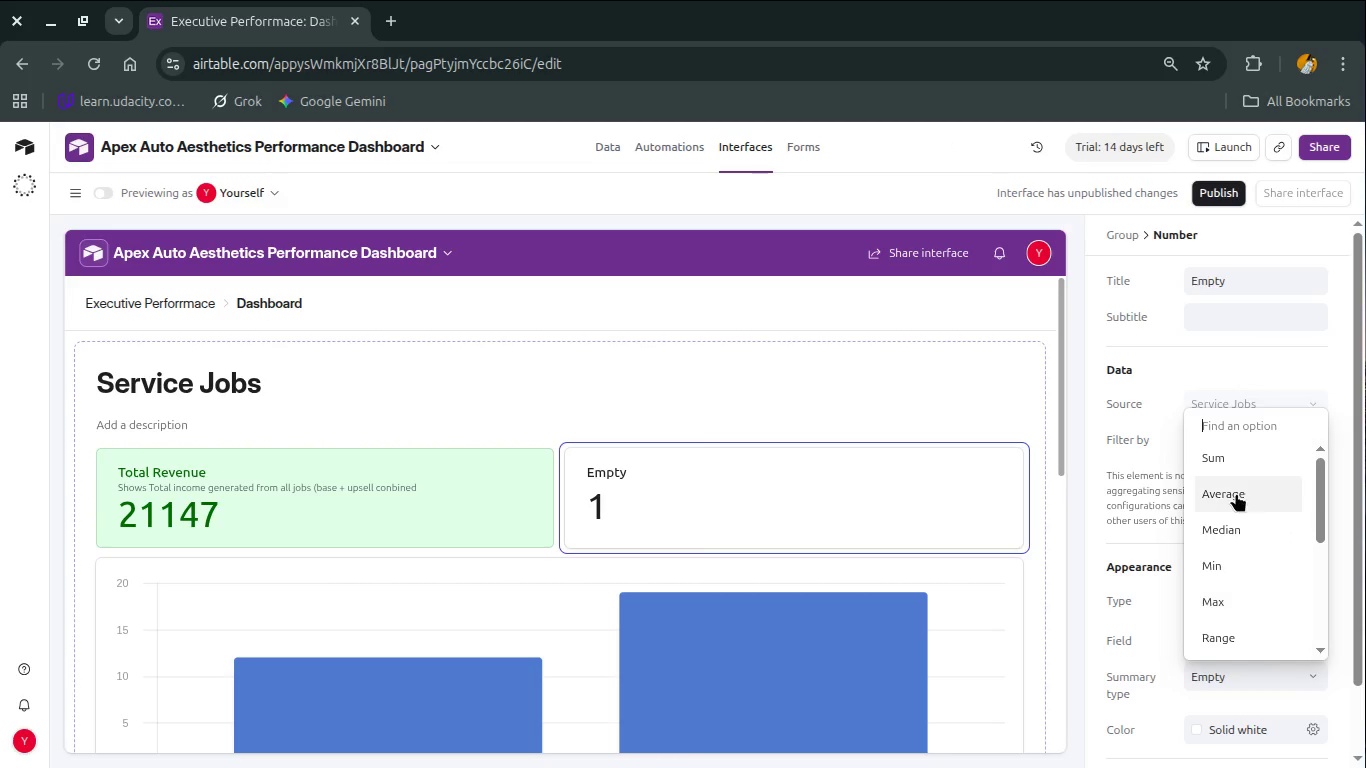 
left_click([1236, 492])
 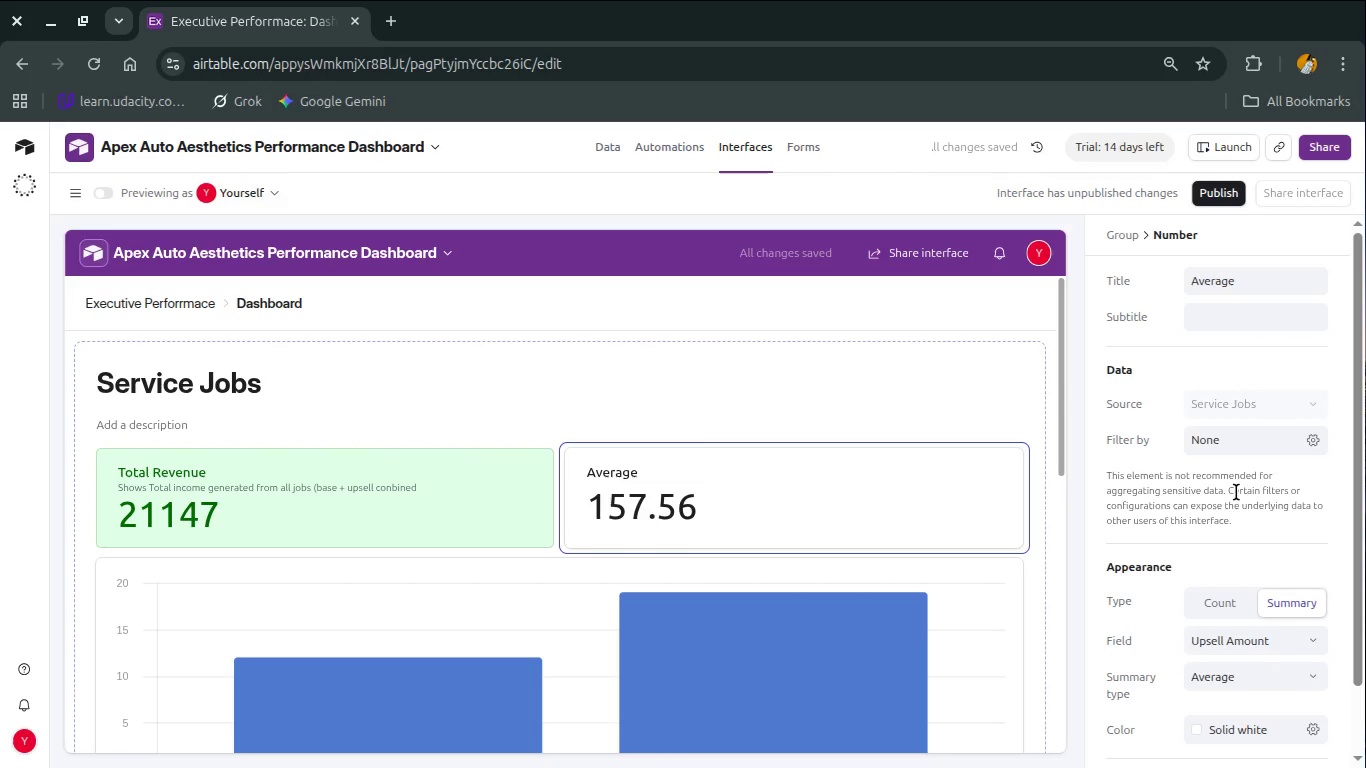 
wait(7.52)
 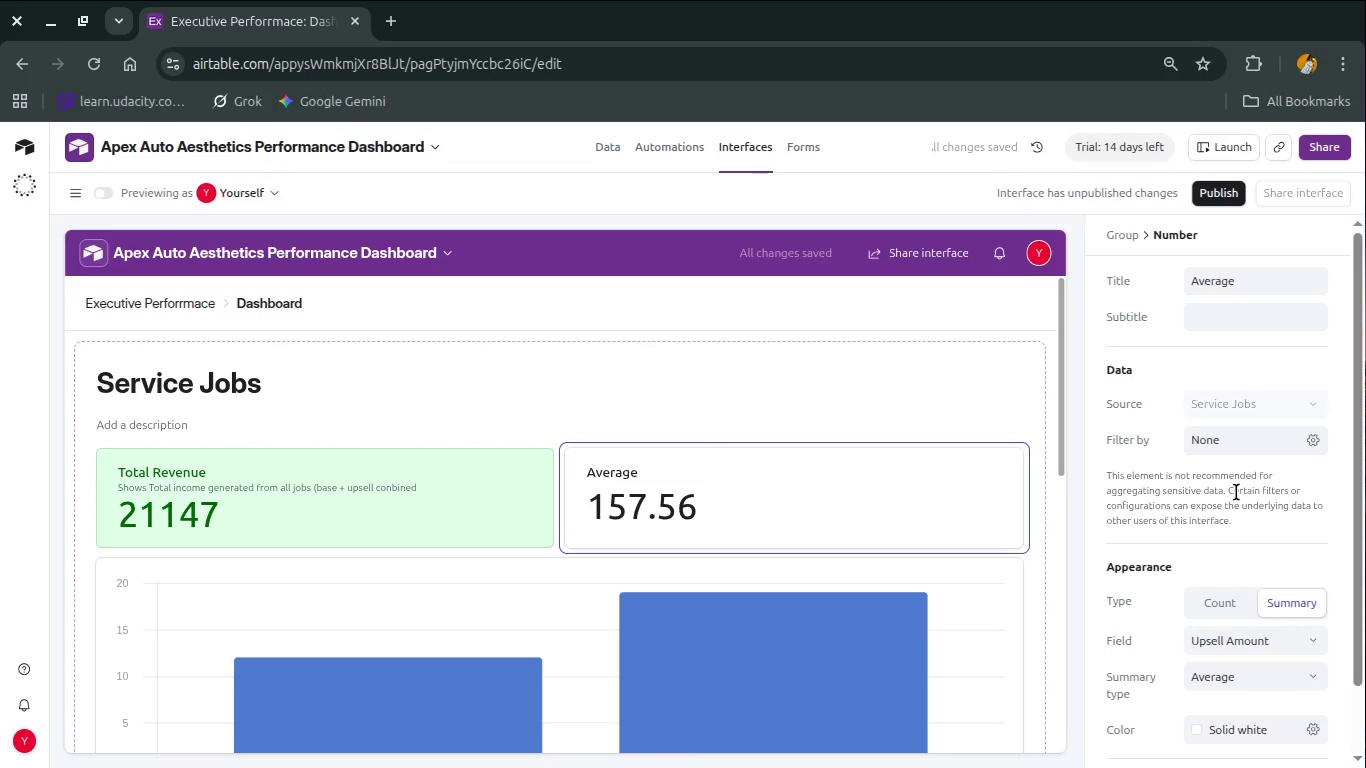 
double_click([1250, 285])
 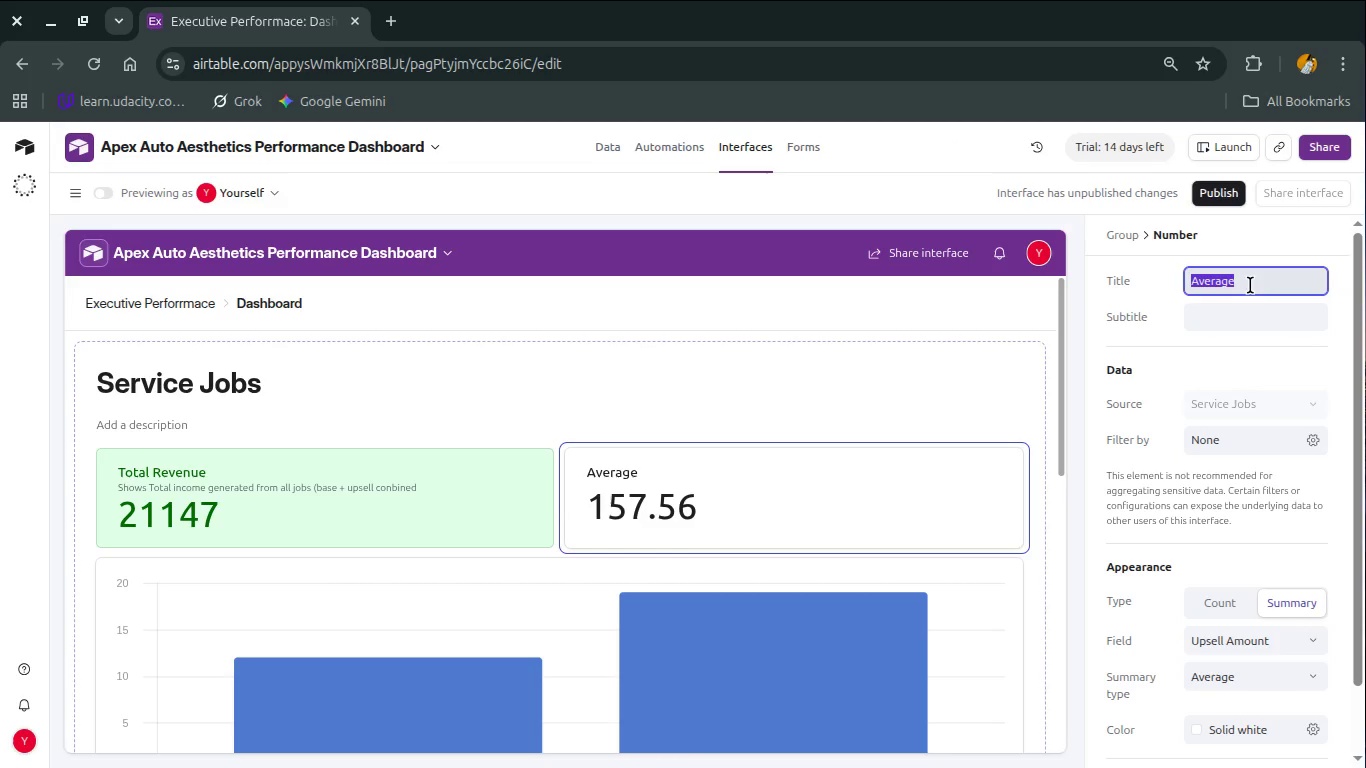 
key(ArrowRight)
 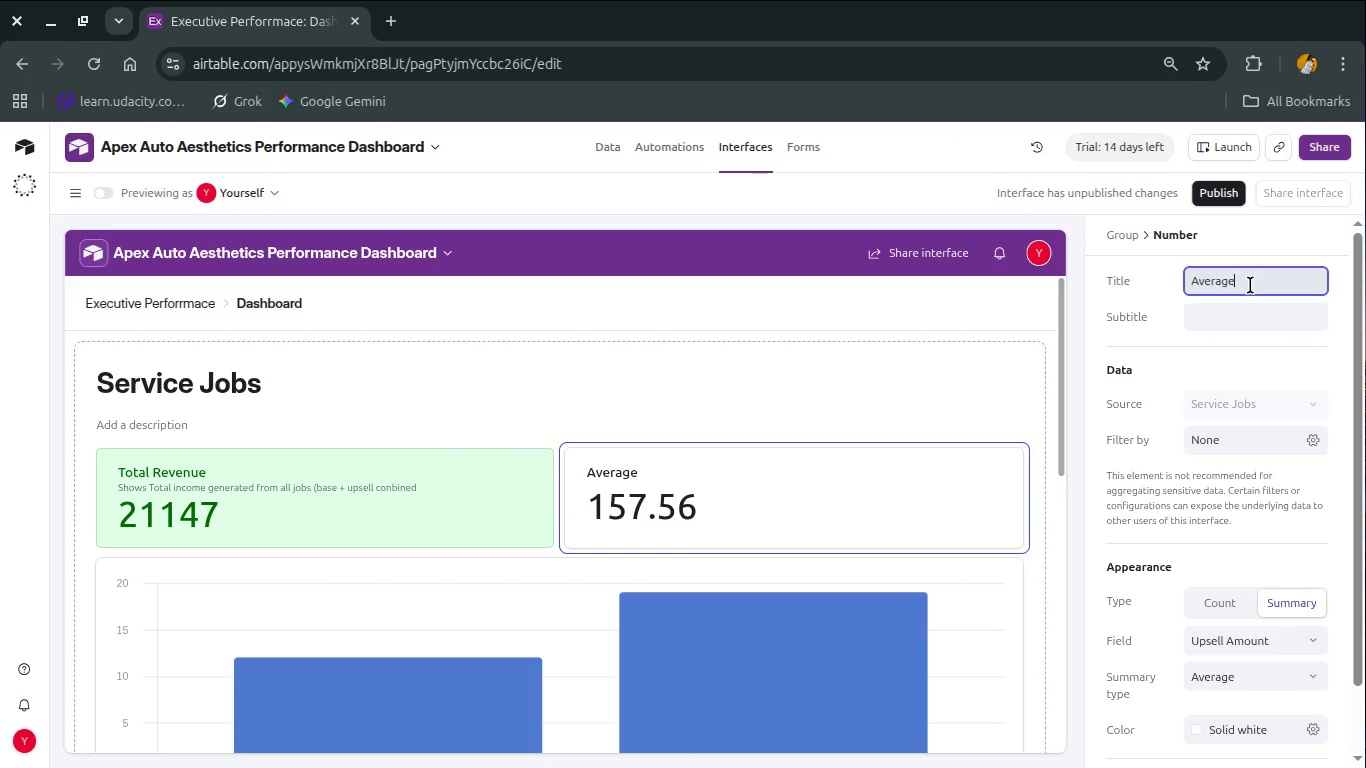 
type( Upsale Value)
 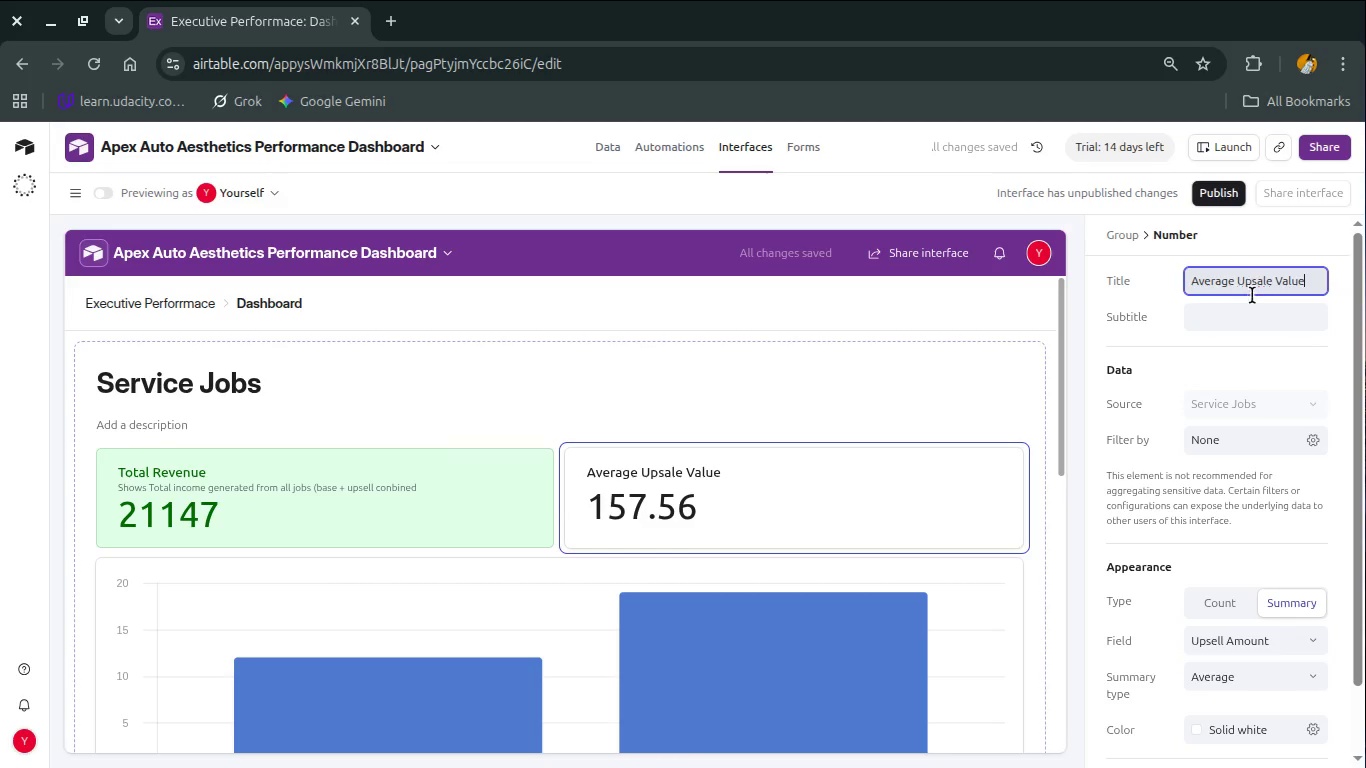 
left_click([1232, 323])
 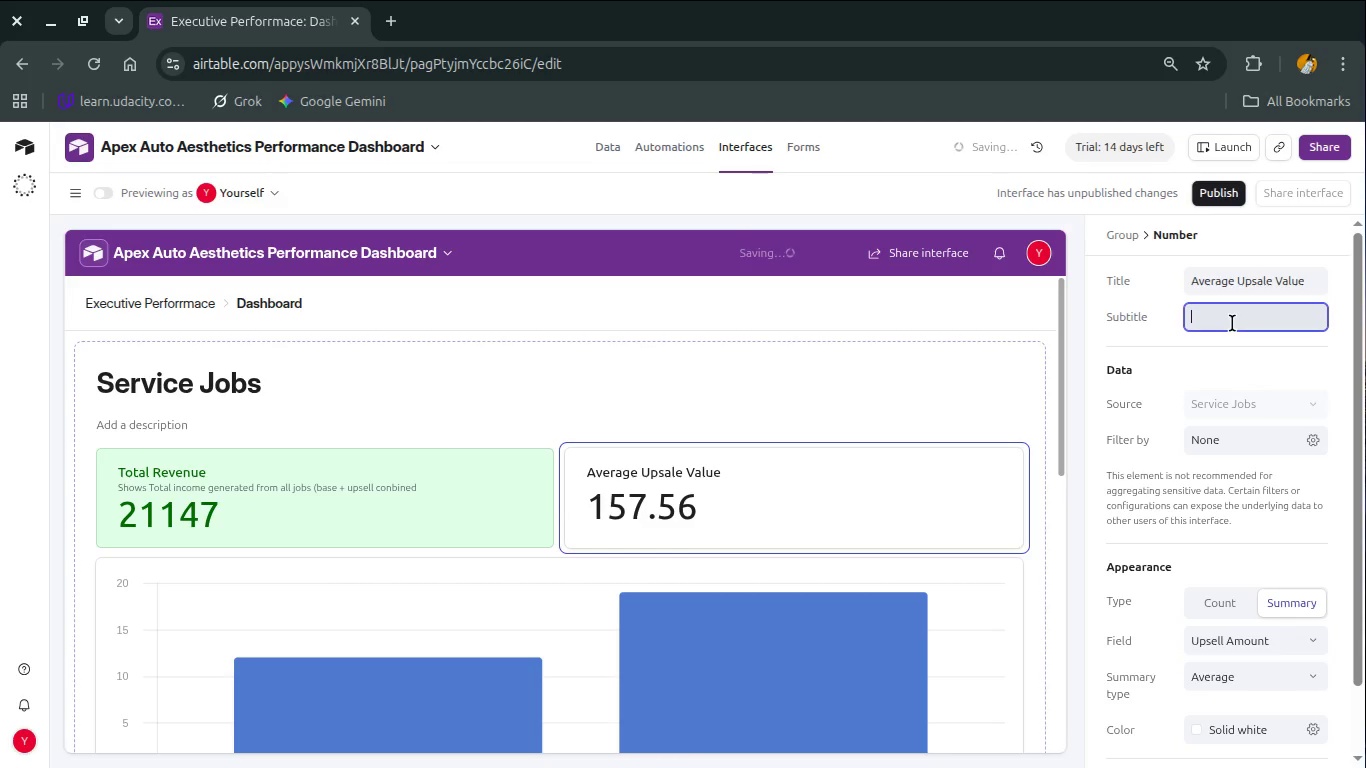 
type(Shows avarage updael per)
 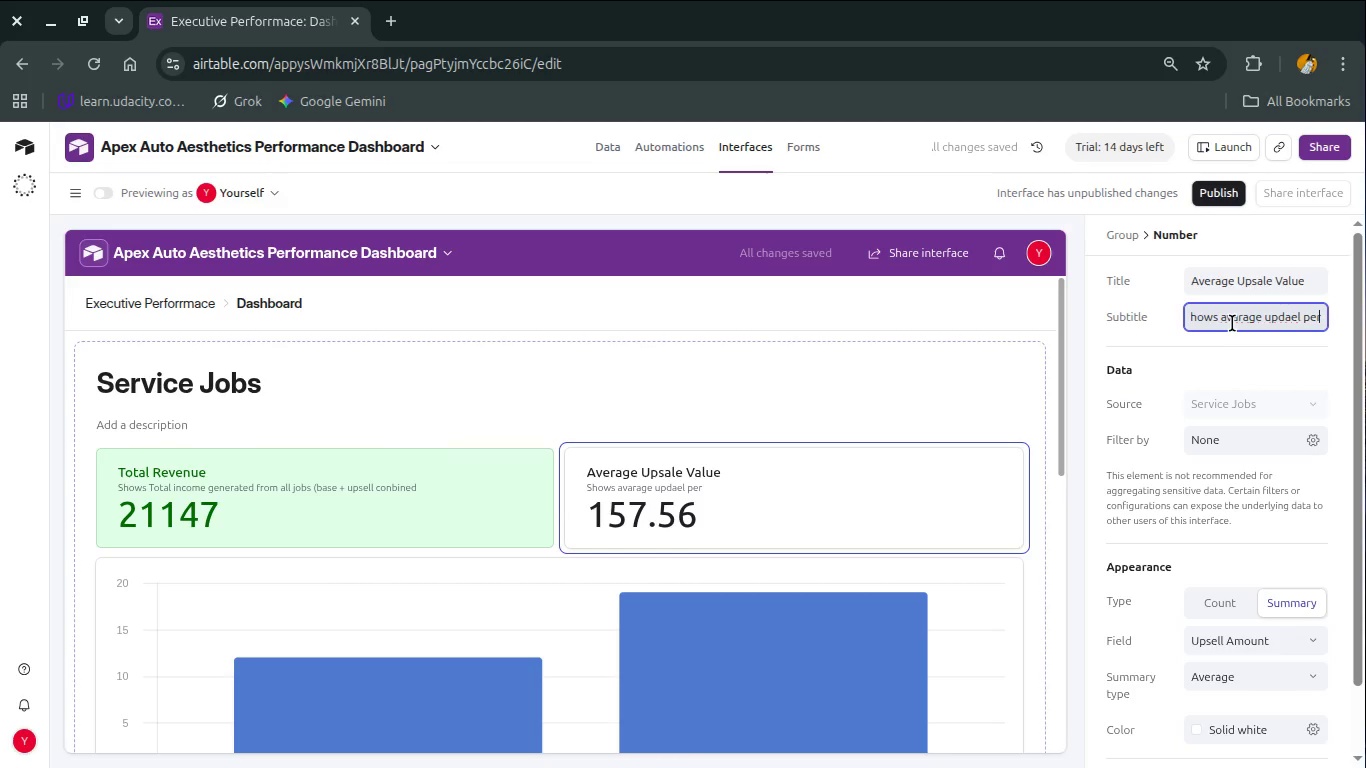 
key(Backspace)
 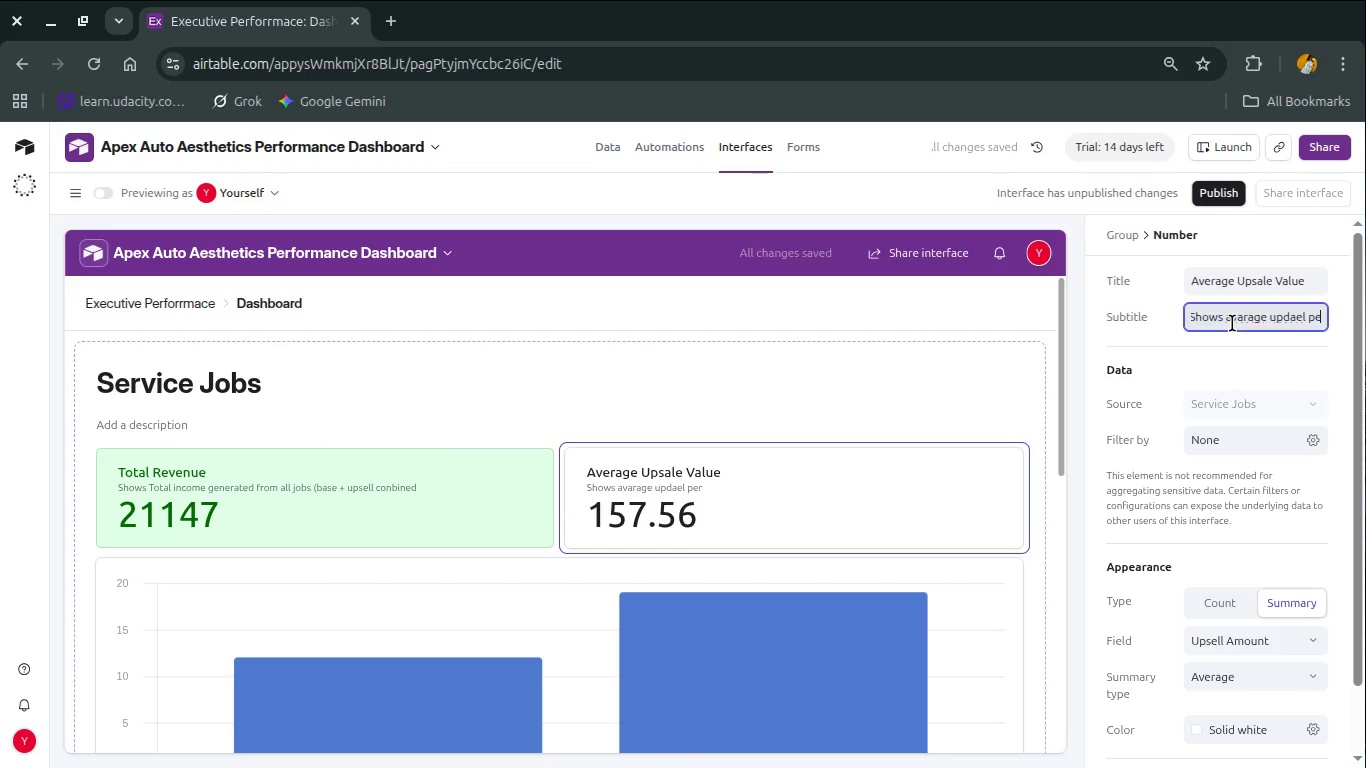 
key(Backspace)
 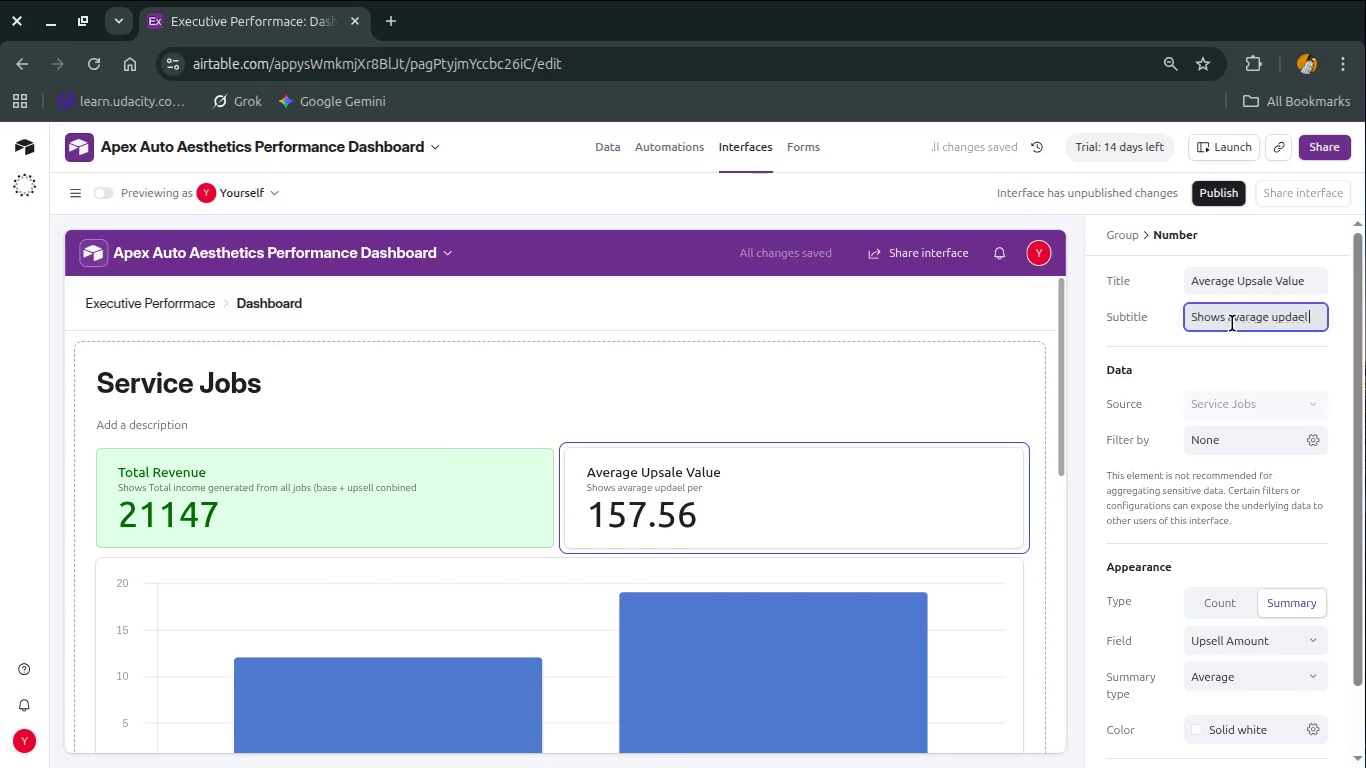 
key(Backspace)
 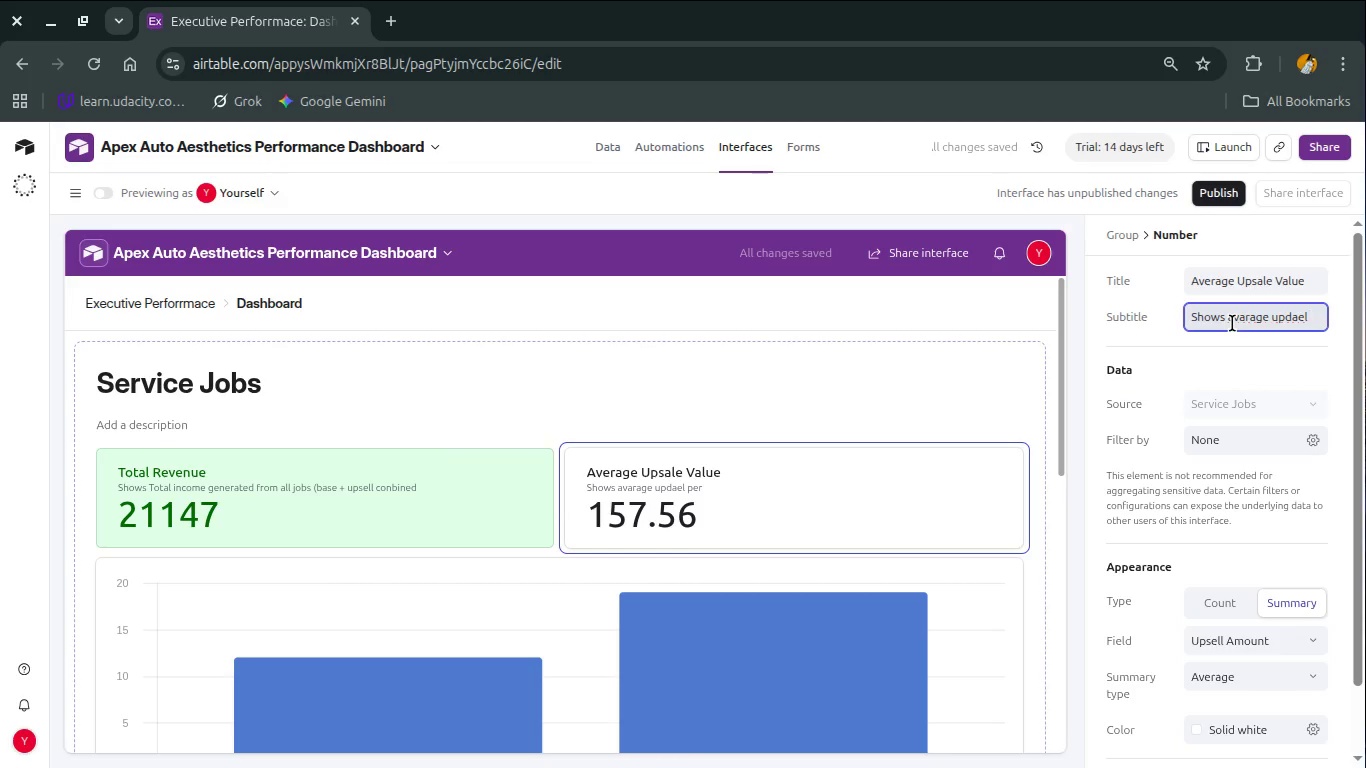 
key(Backspace)
 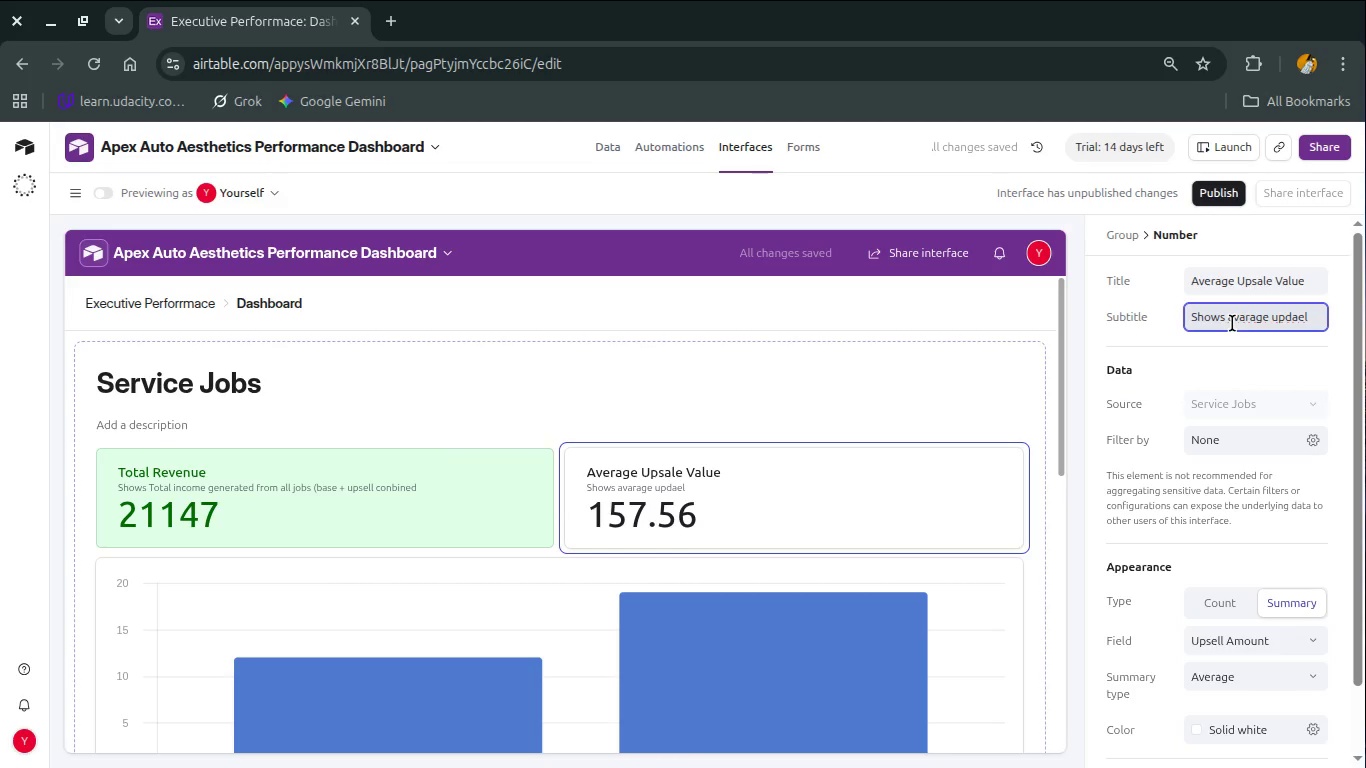 
key(Backspace)
key(Backspace)
key(Backspace)
key(Backspace)
type(ell performance per )
 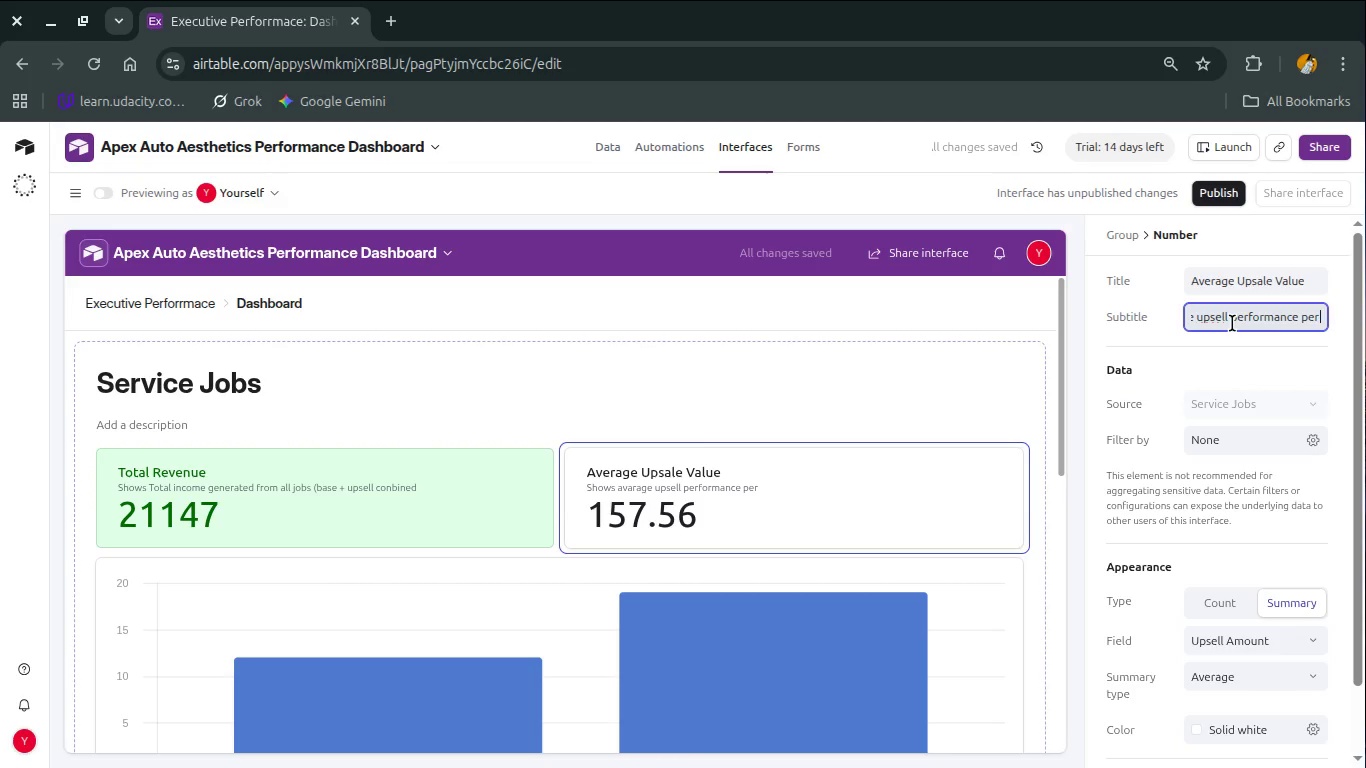 
hold_key(key=S, duration=0.31)
 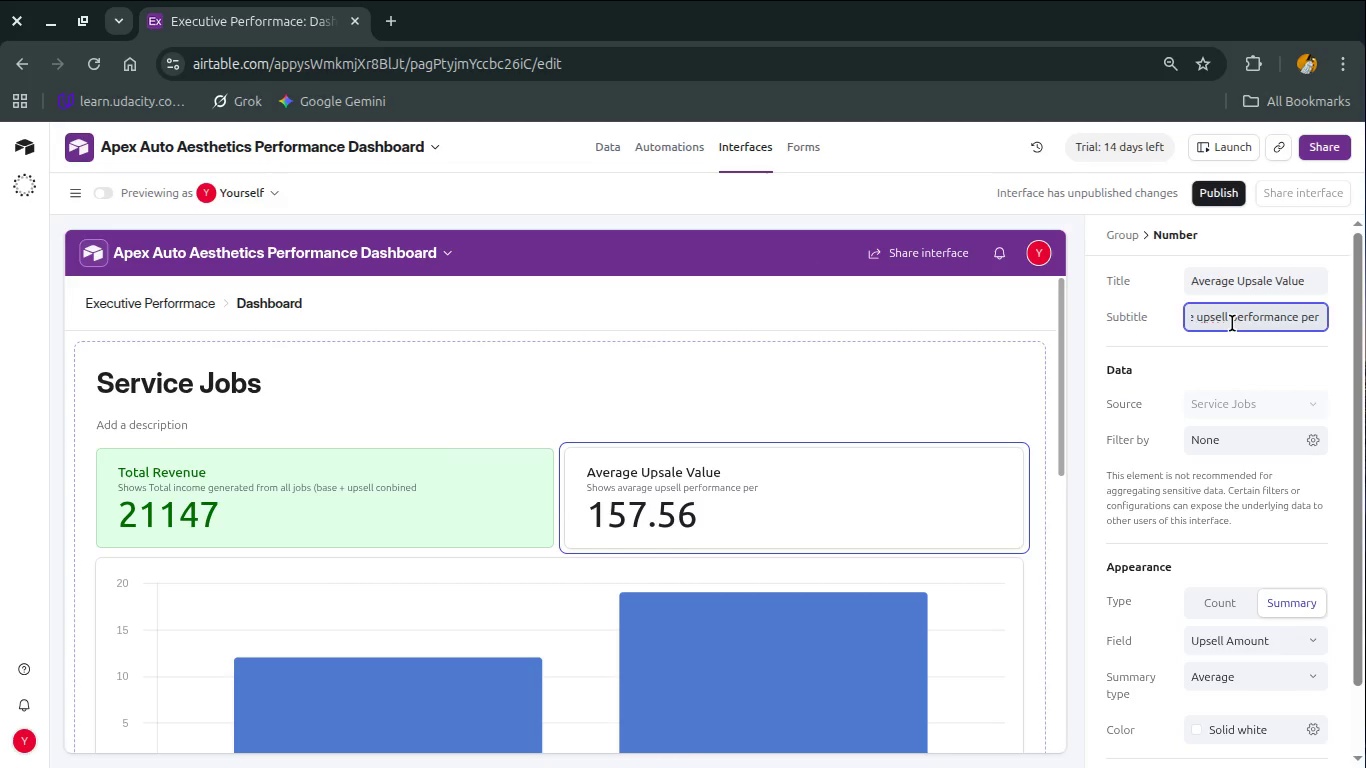 
wait(14.11)
 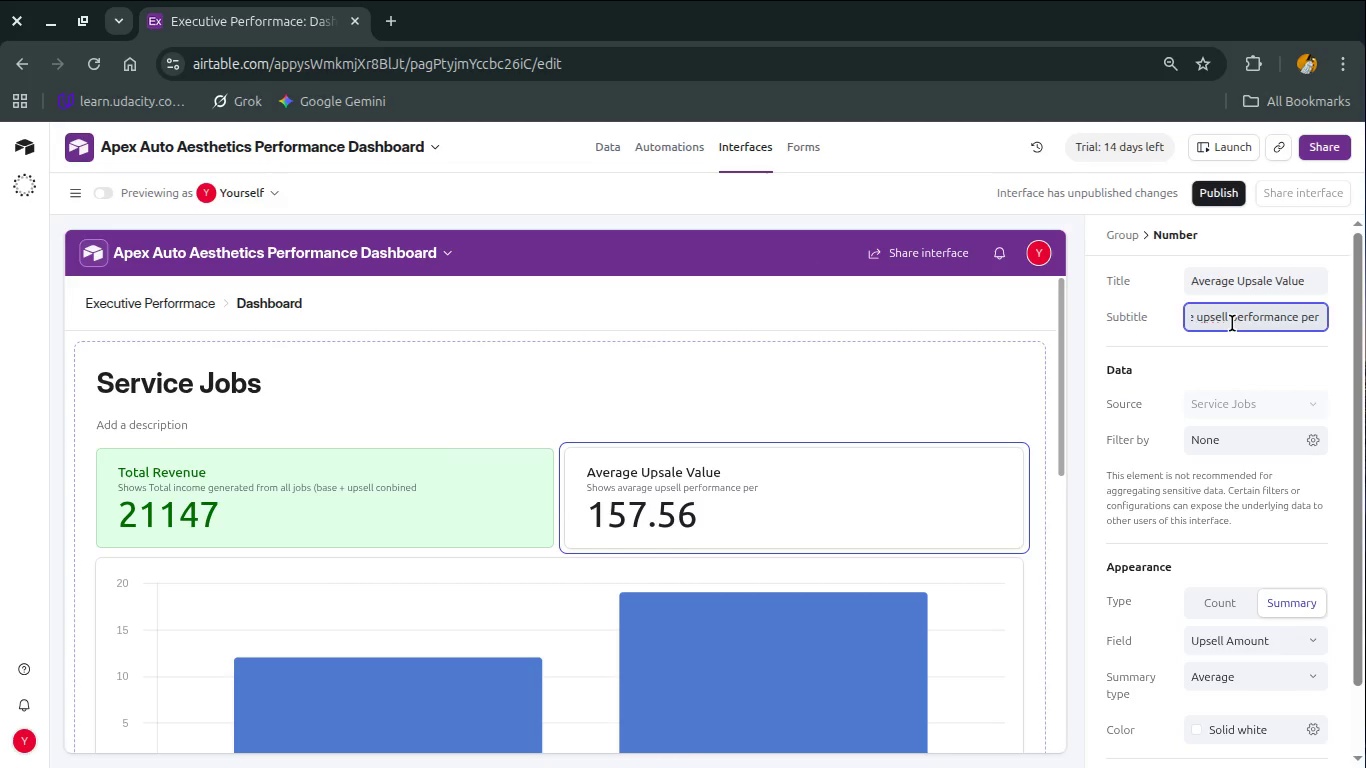 
type( job)
 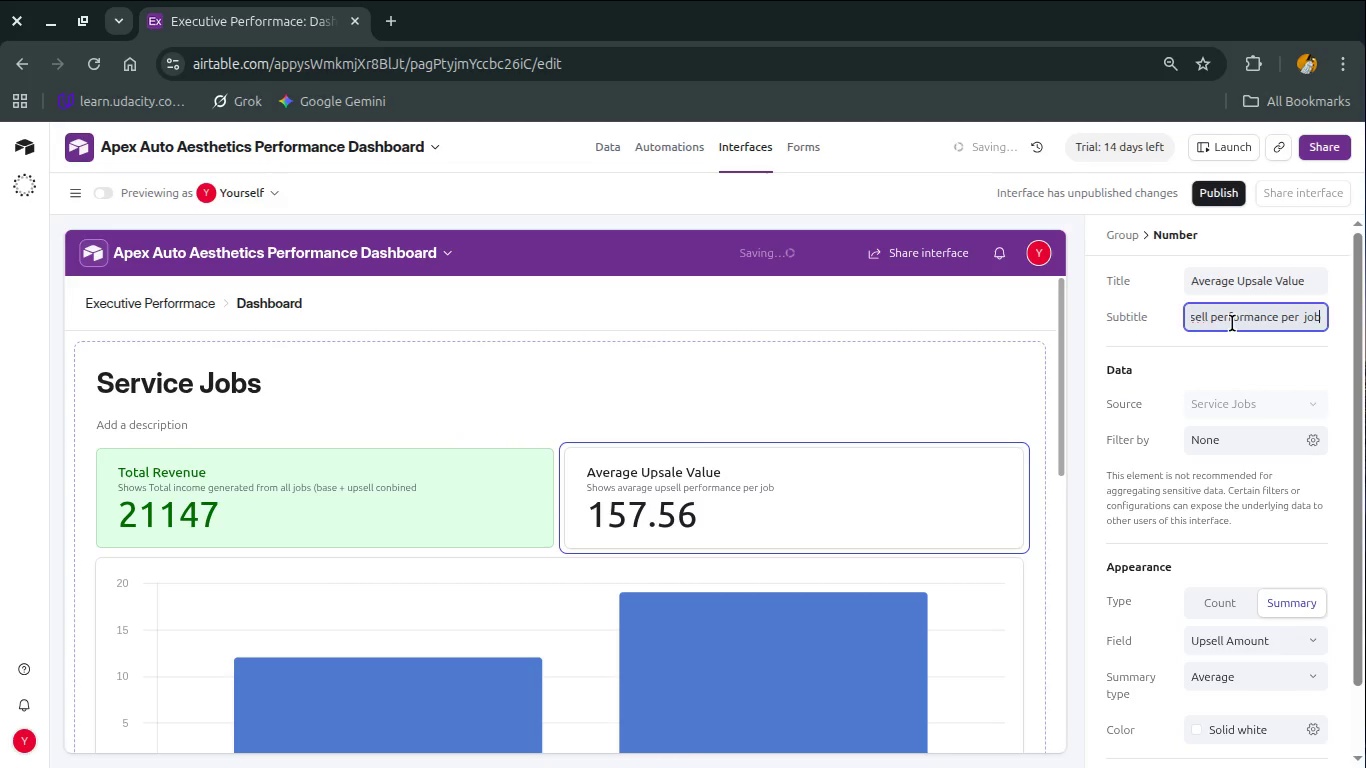 
key(Enter)
 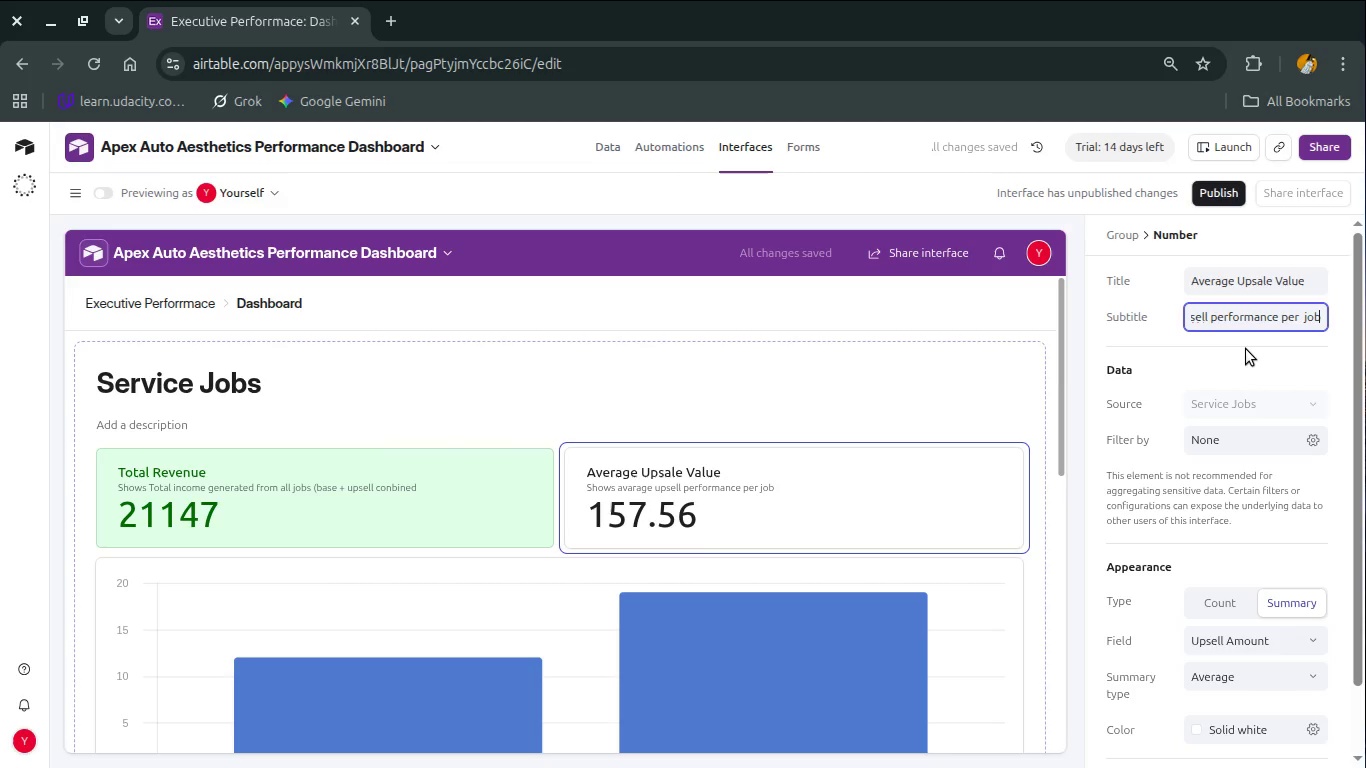 
left_click([1246, 349])
 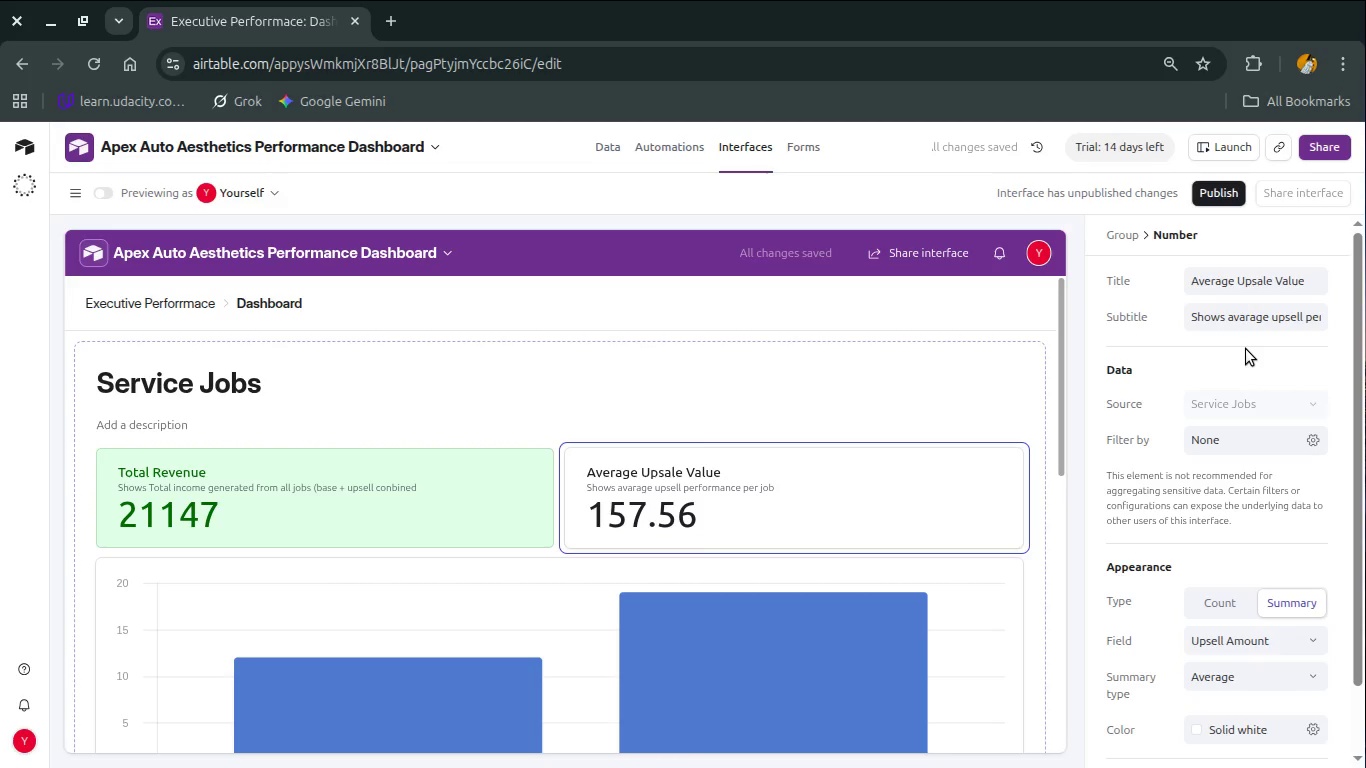 
wait(7.41)
 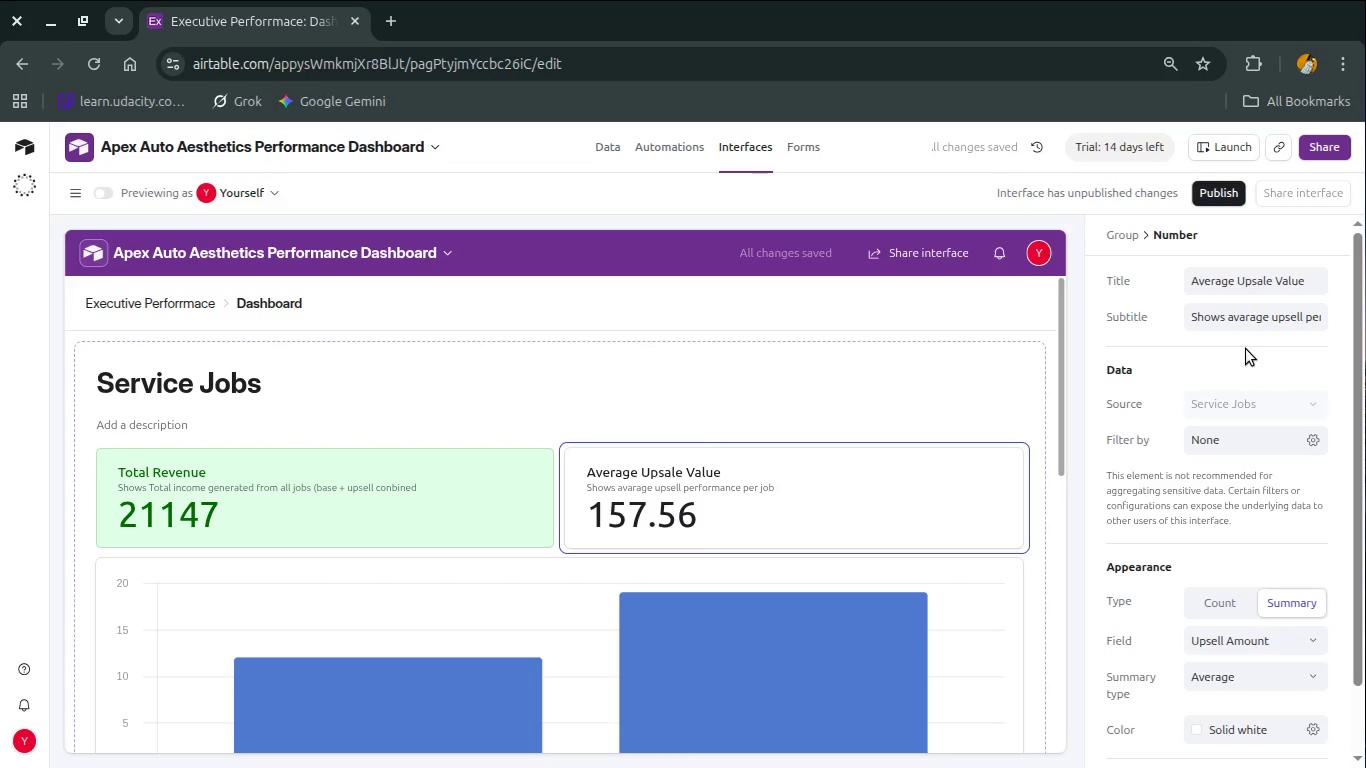 
left_click([1030, 491])
 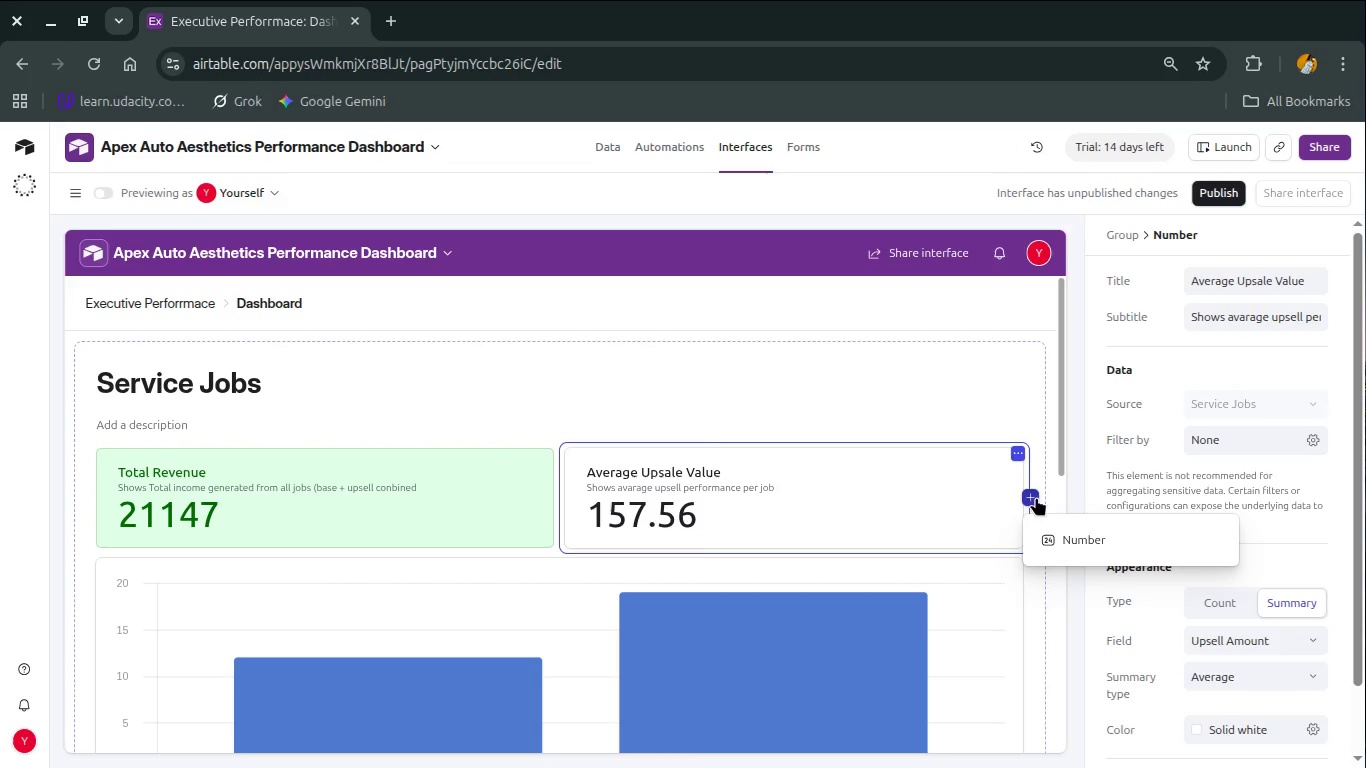 
left_click([1063, 537])
 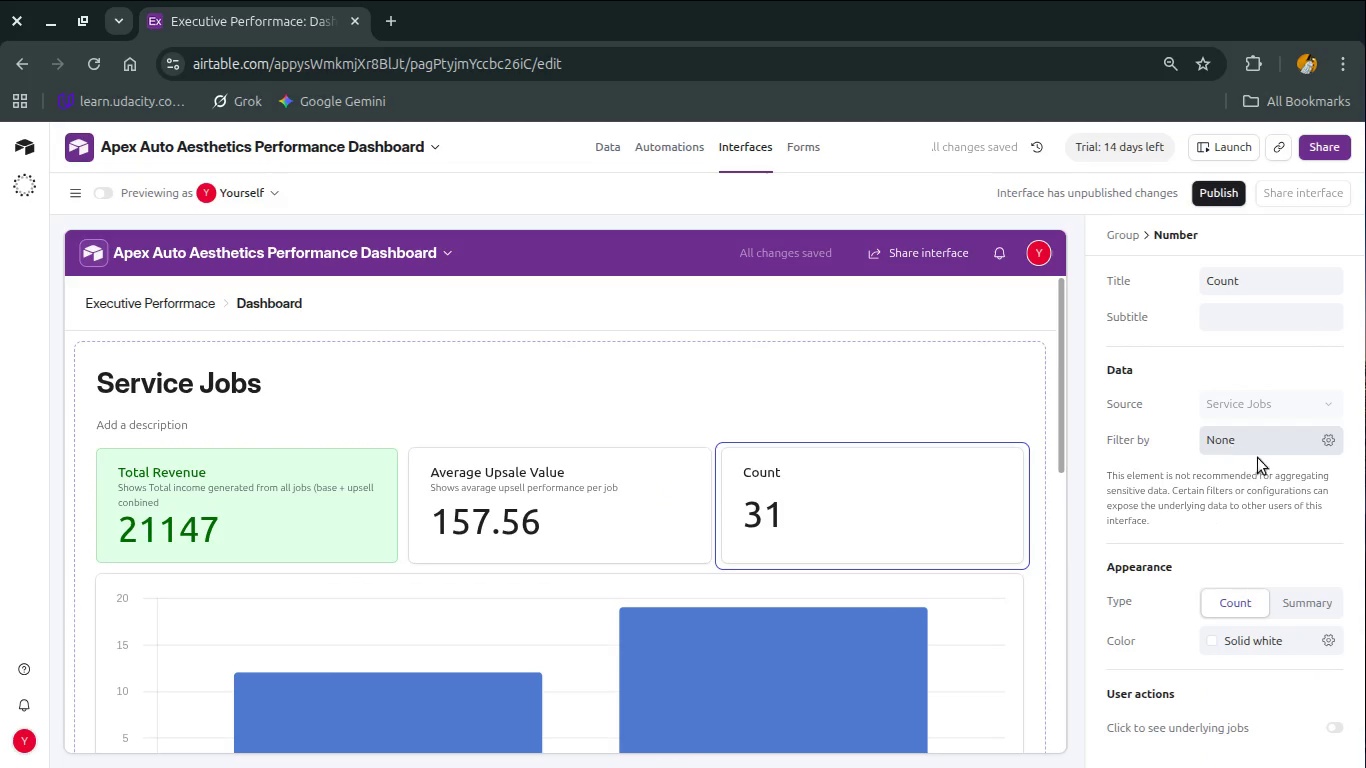 
left_click([1295, 594])
 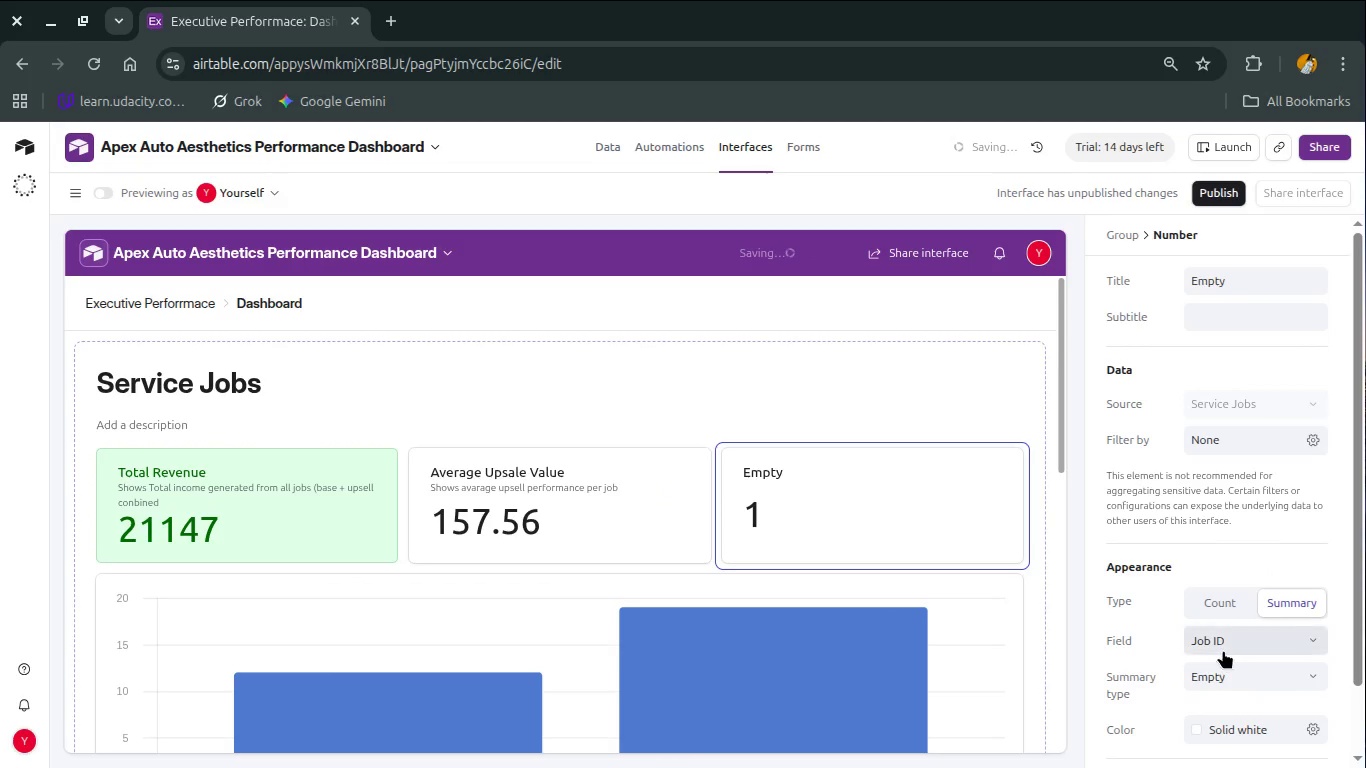 
left_click([1223, 649])
 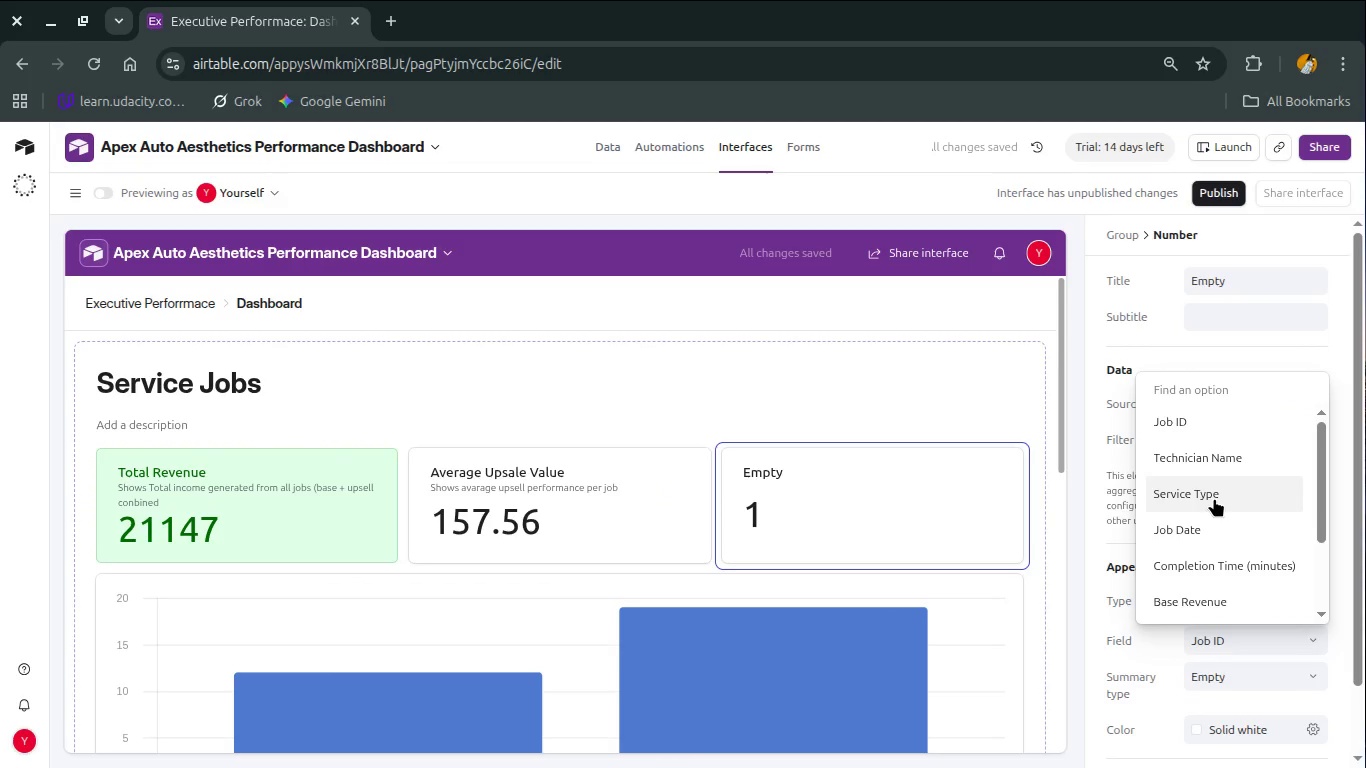 
scroll: coordinate [1214, 498], scroll_direction: down, amount: 2.0
 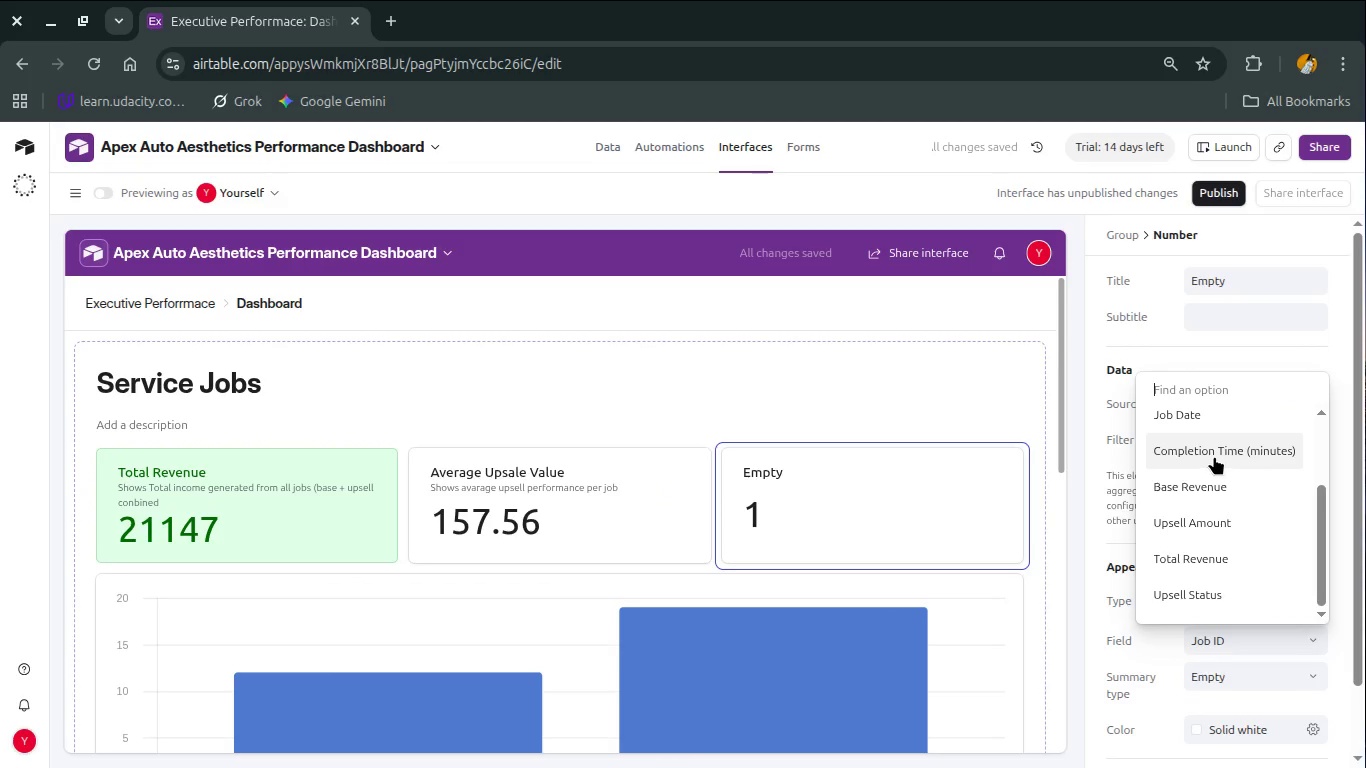 
left_click([1214, 456])
 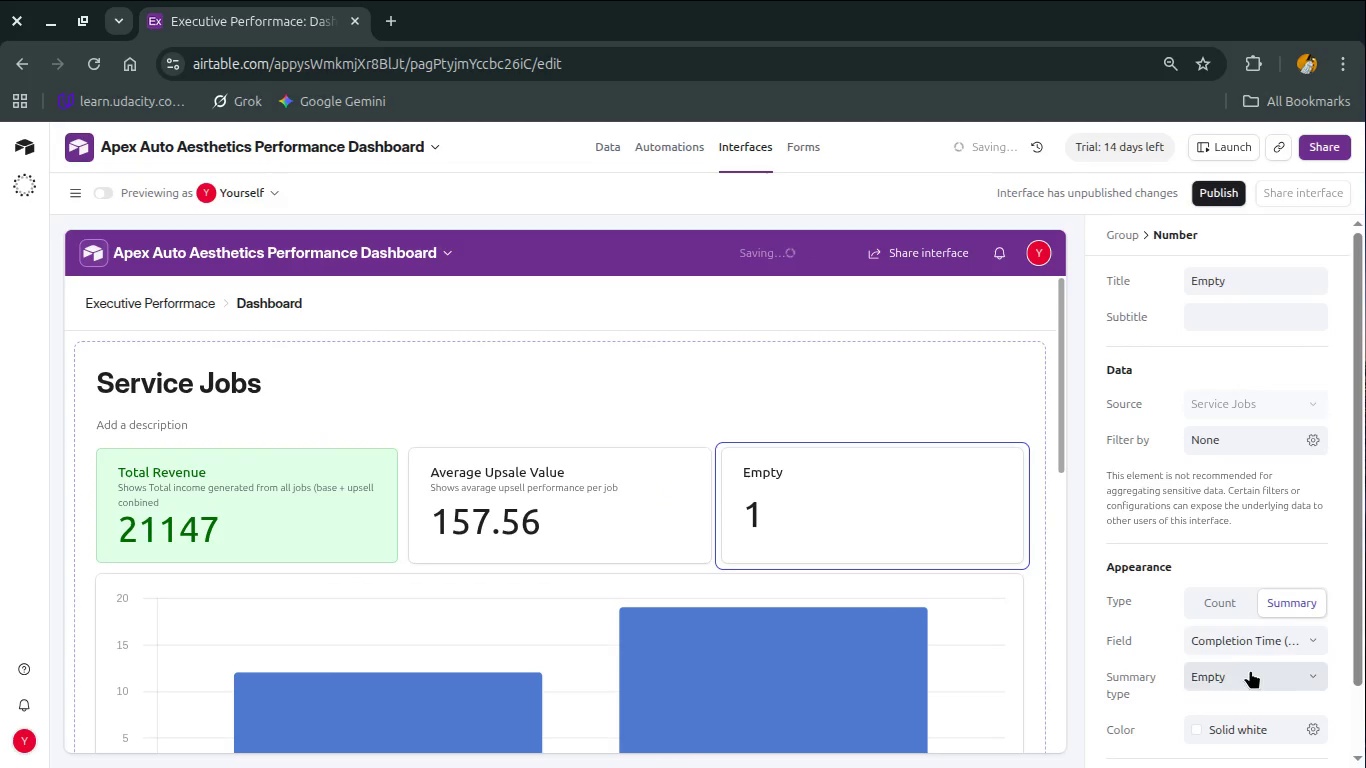 
left_click([1249, 672])
 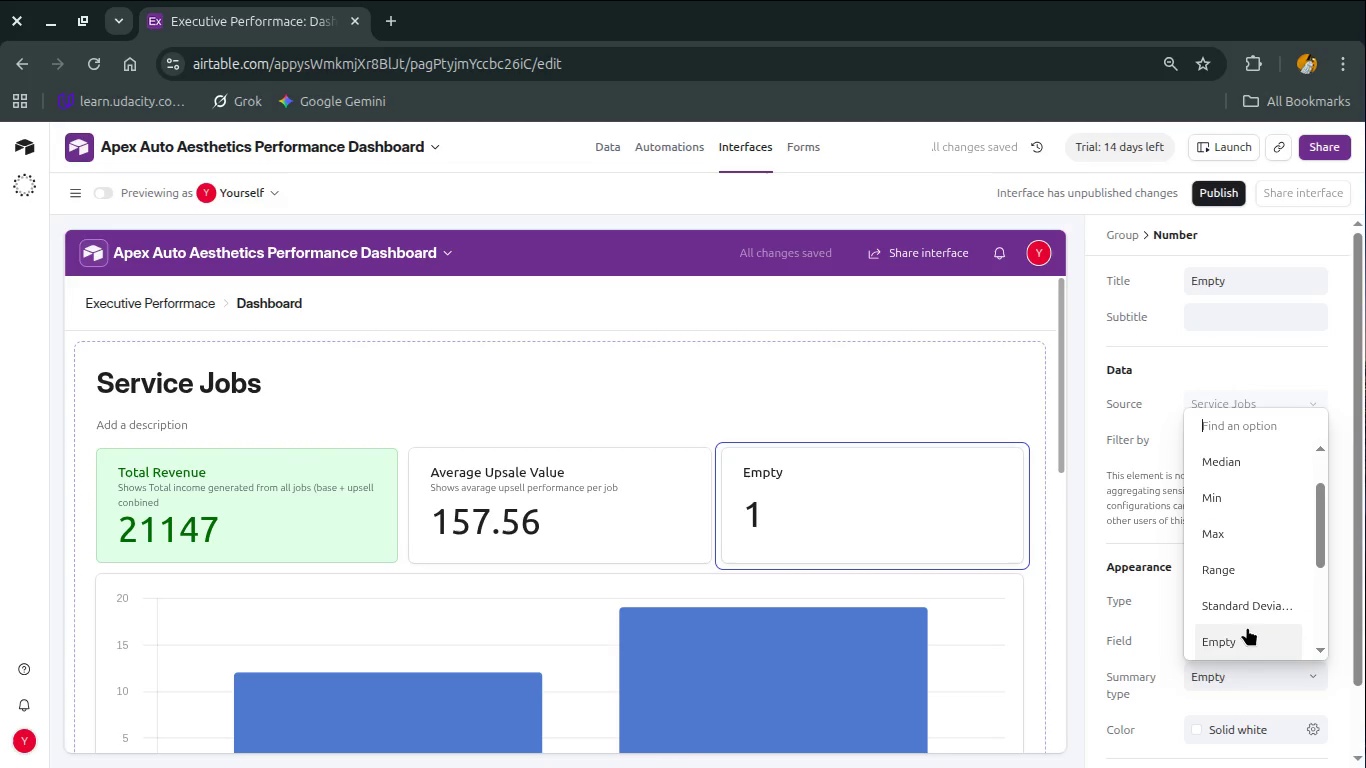 
scroll: coordinate [1283, 564], scroll_direction: up, amount: 5.0
 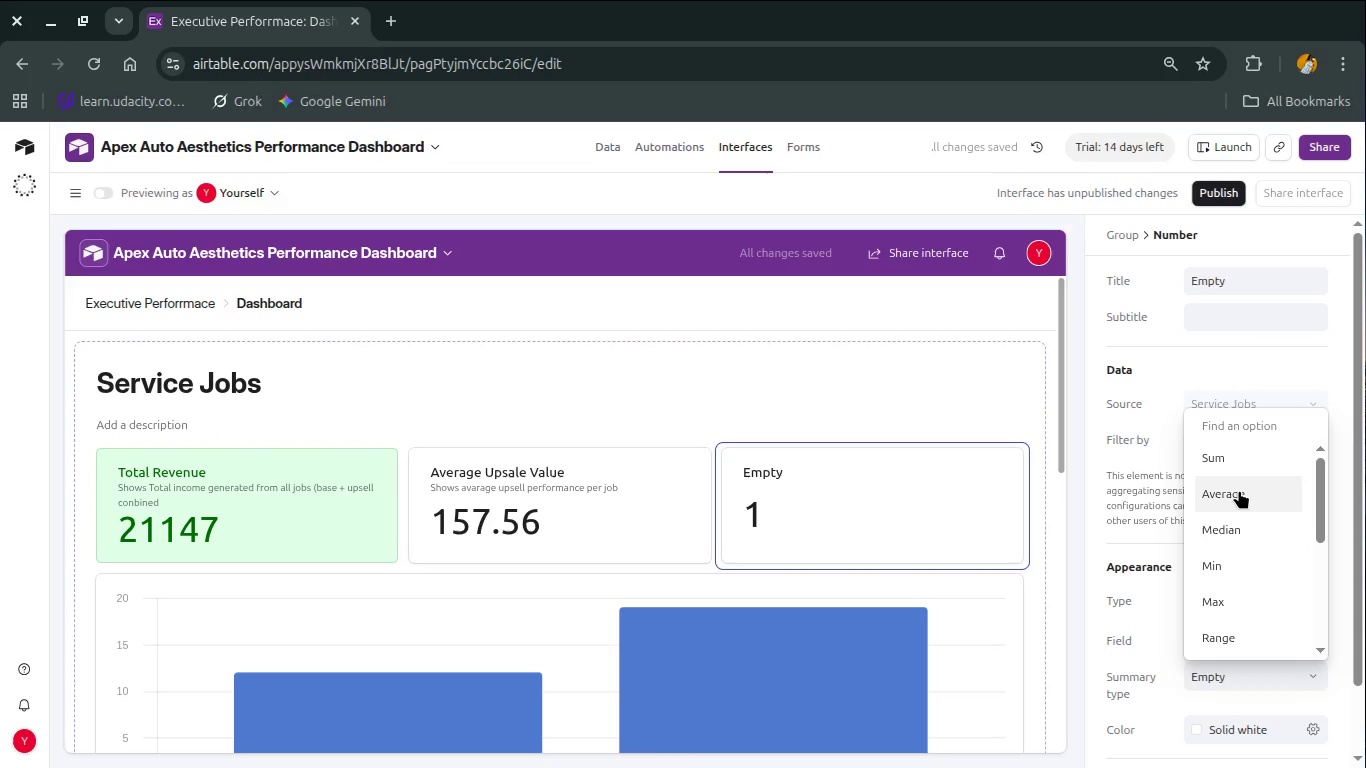 
left_click([1239, 490])
 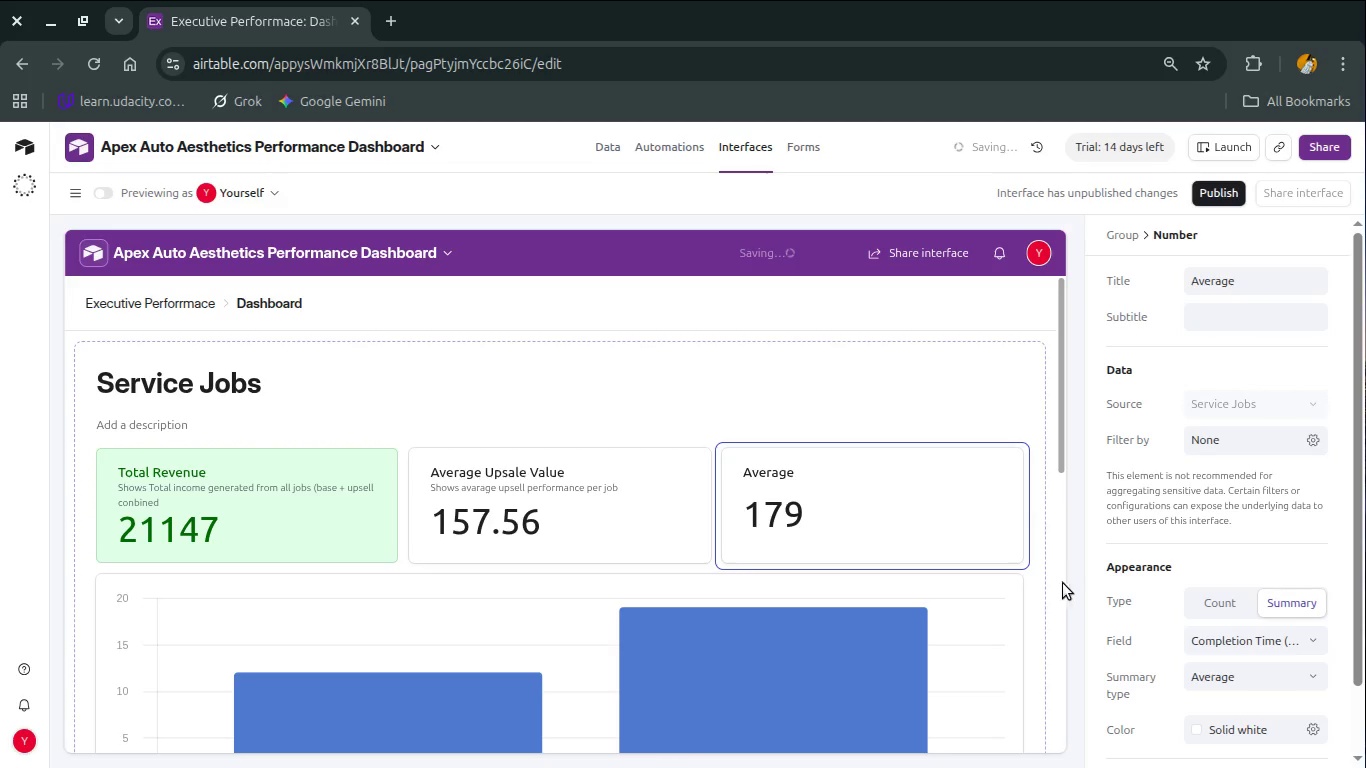 
left_click([1114, 628])
 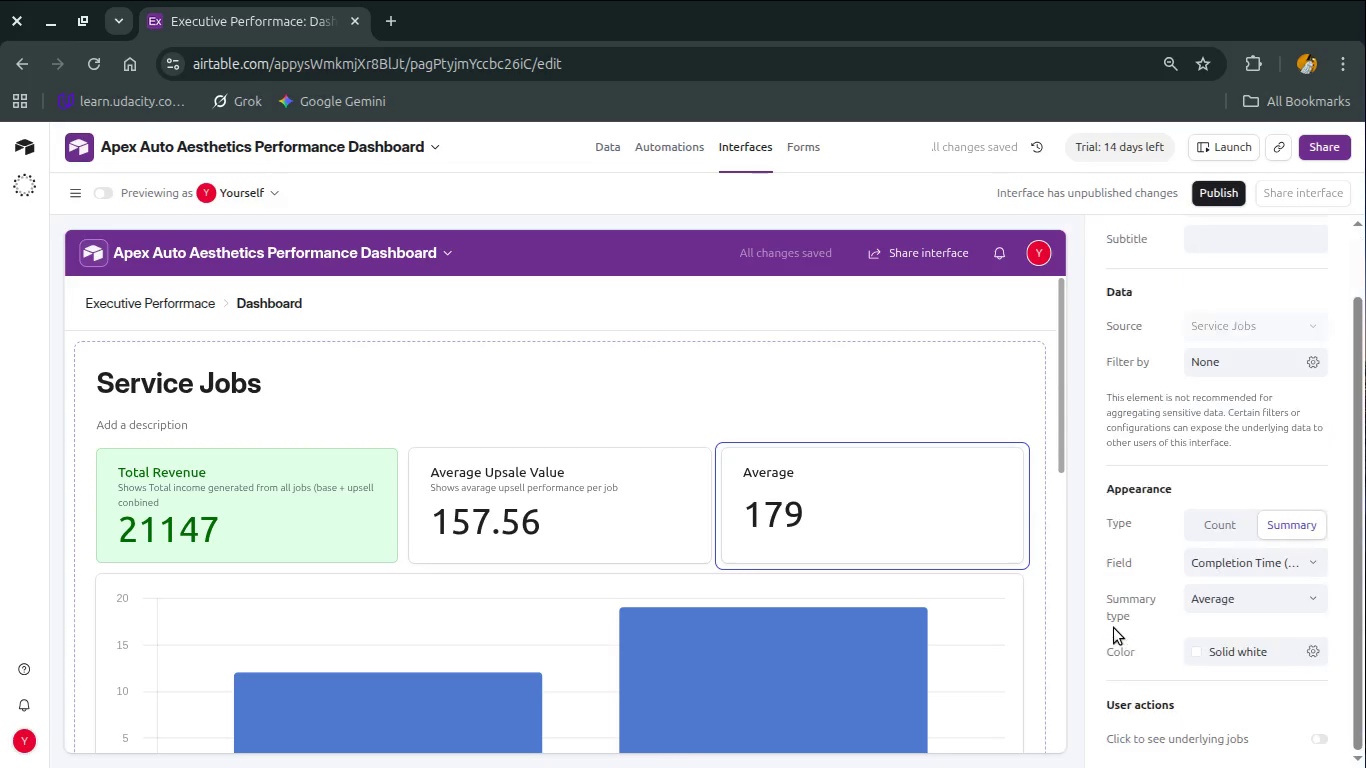 
scroll: coordinate [1114, 628], scroll_direction: down, amount: 3.0
 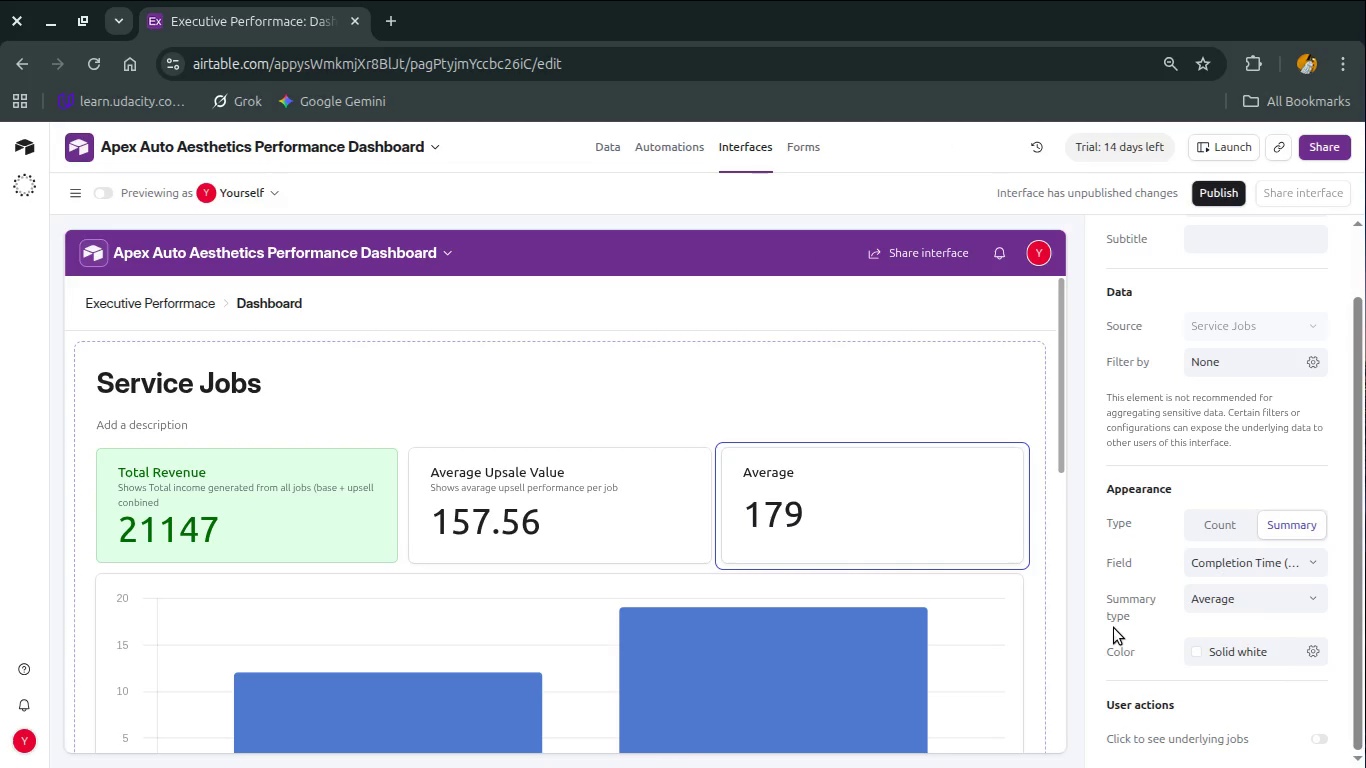 
wait(8.28)
 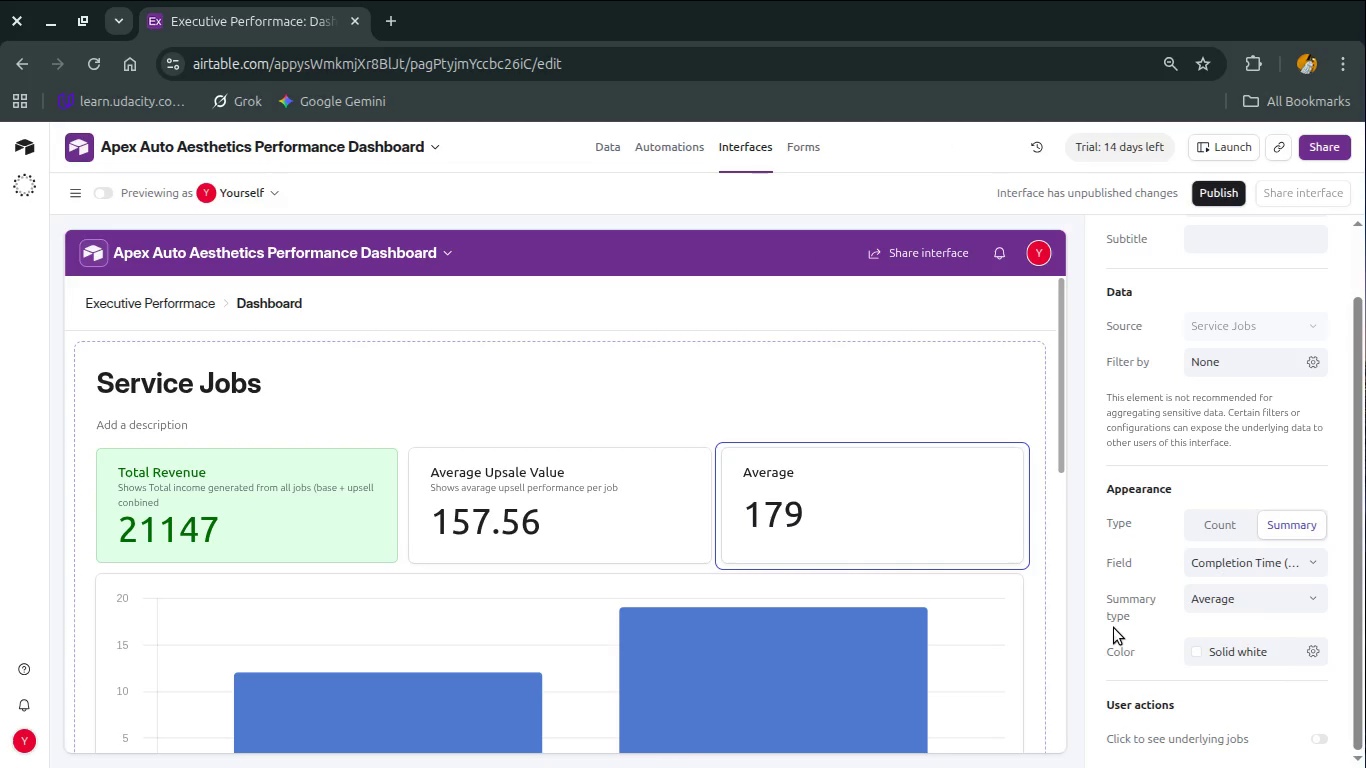 
scroll: coordinate [1114, 628], scroll_direction: down, amount: 1.0
 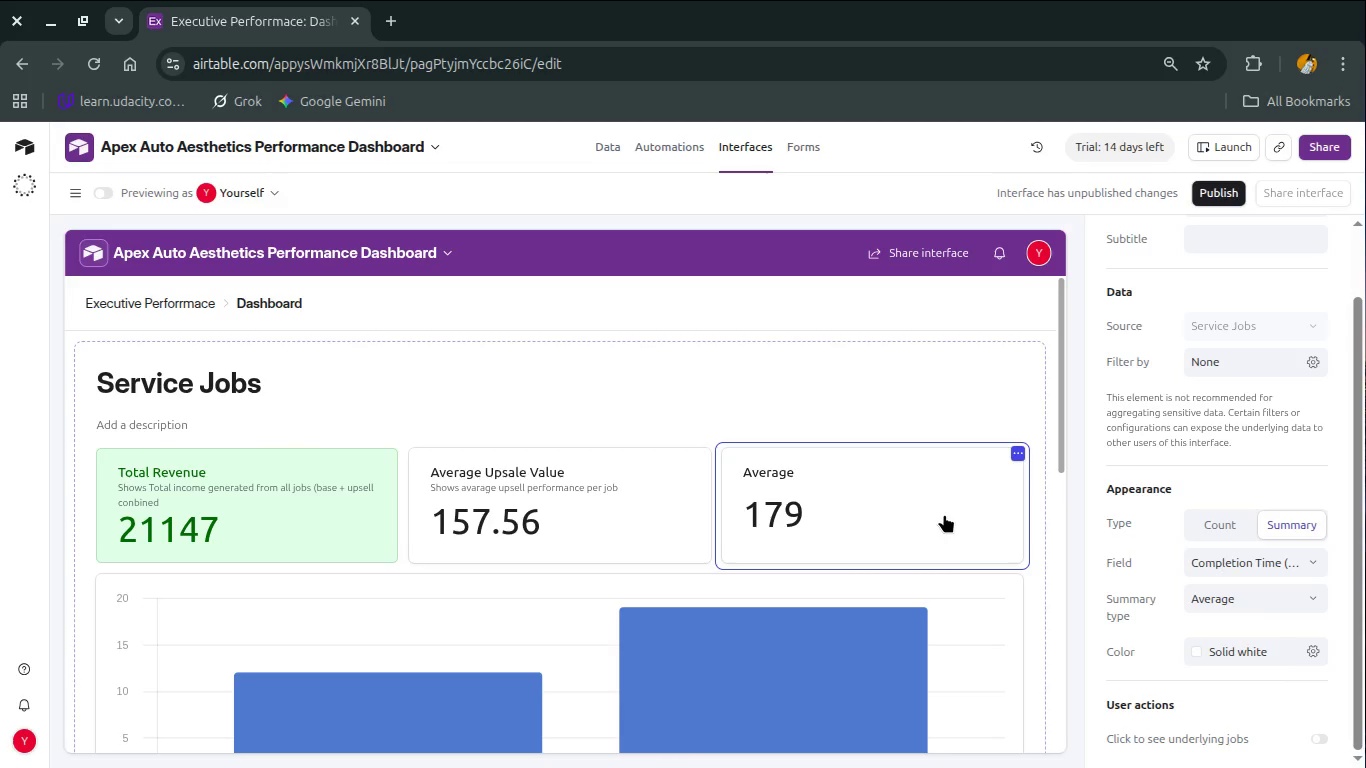 
wait(5.97)
 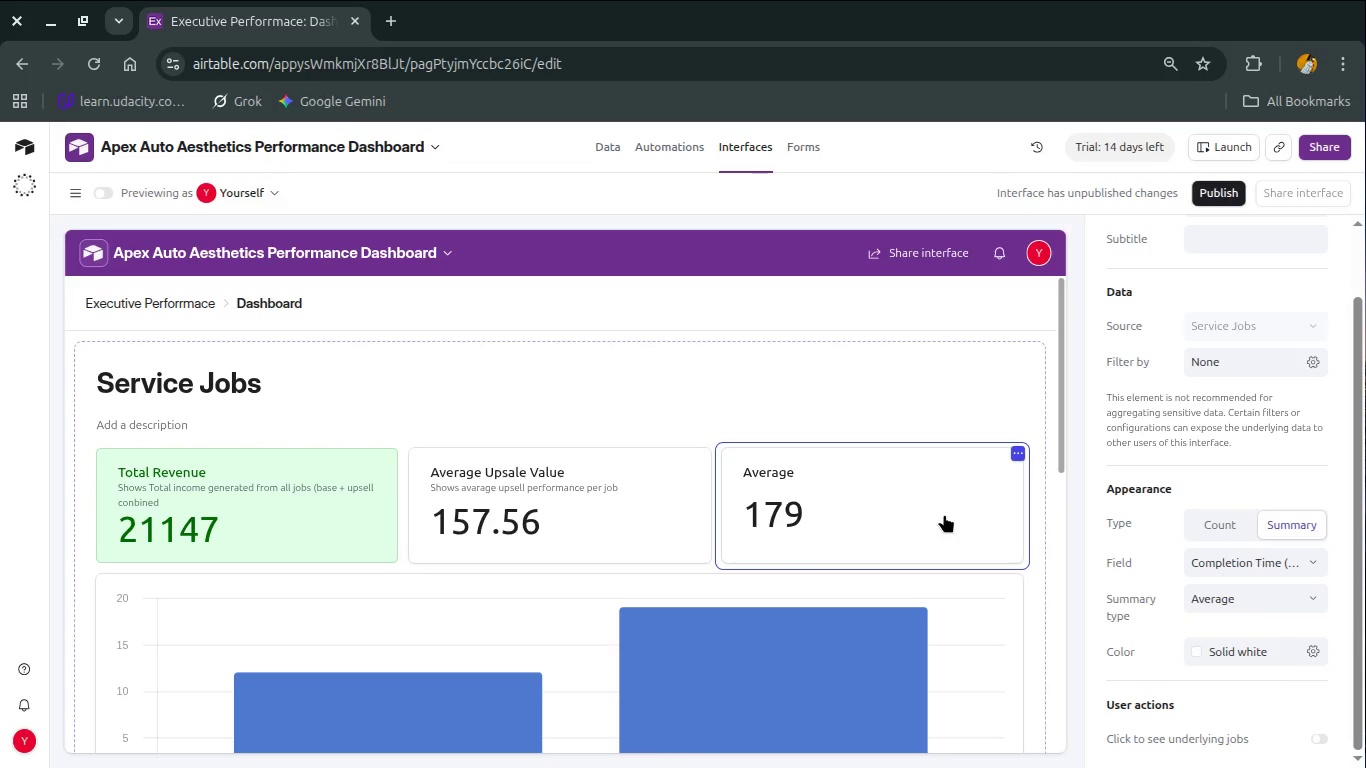 
left_click([989, 583])
 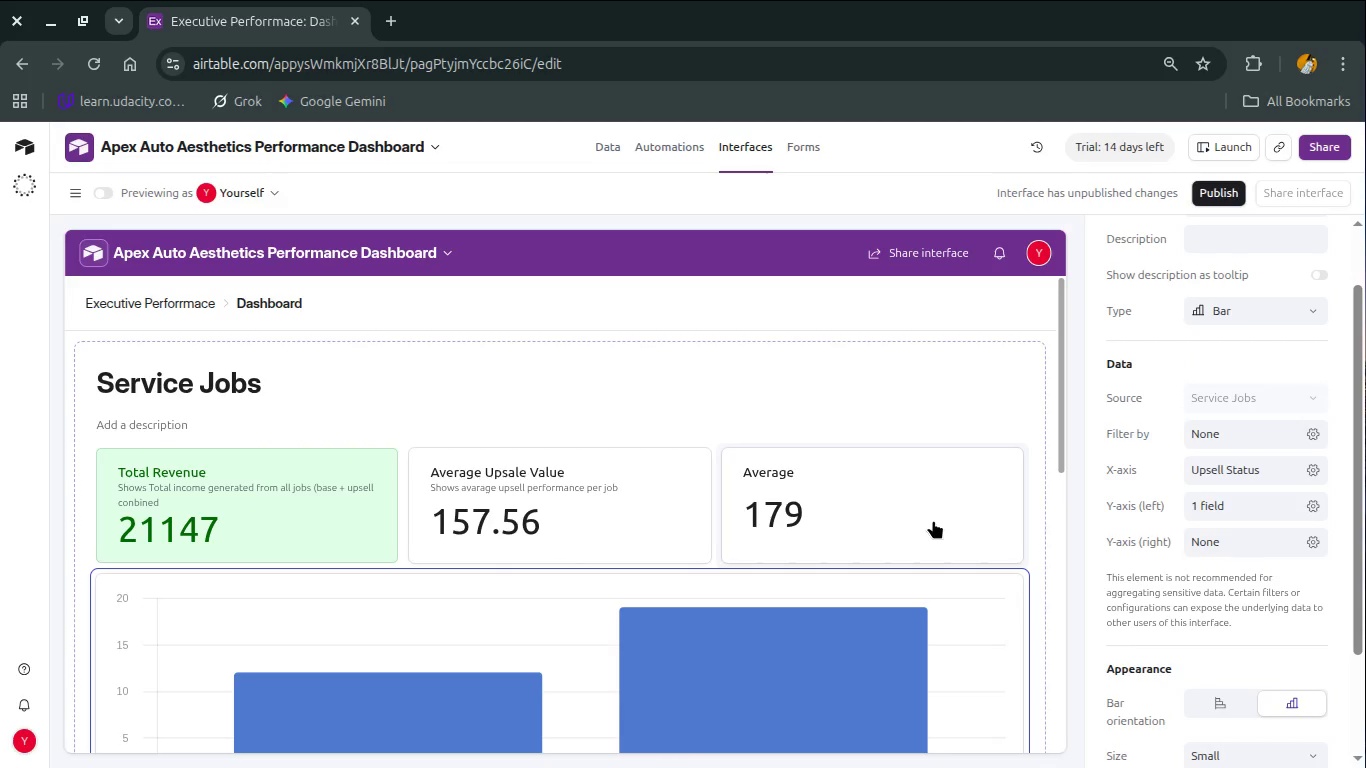 
left_click([933, 520])
 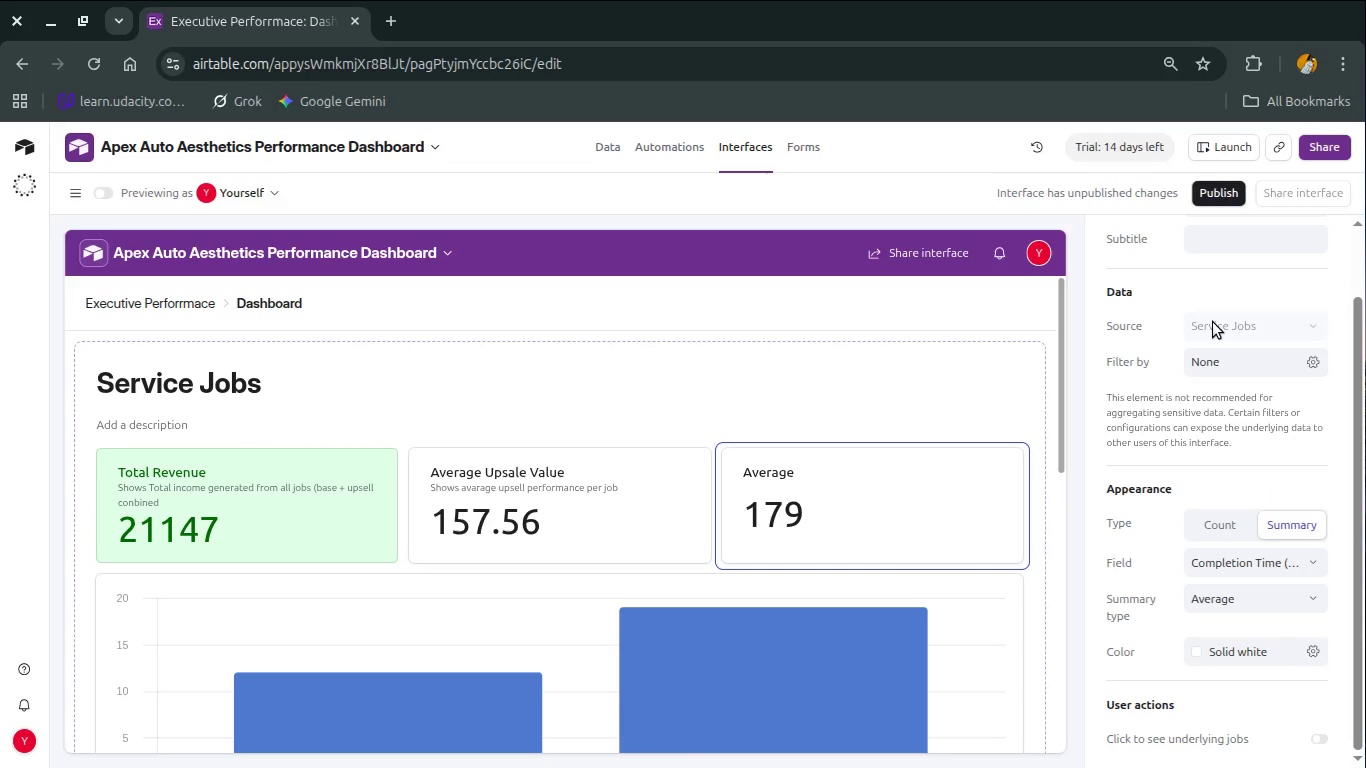 
left_click([1213, 322])
 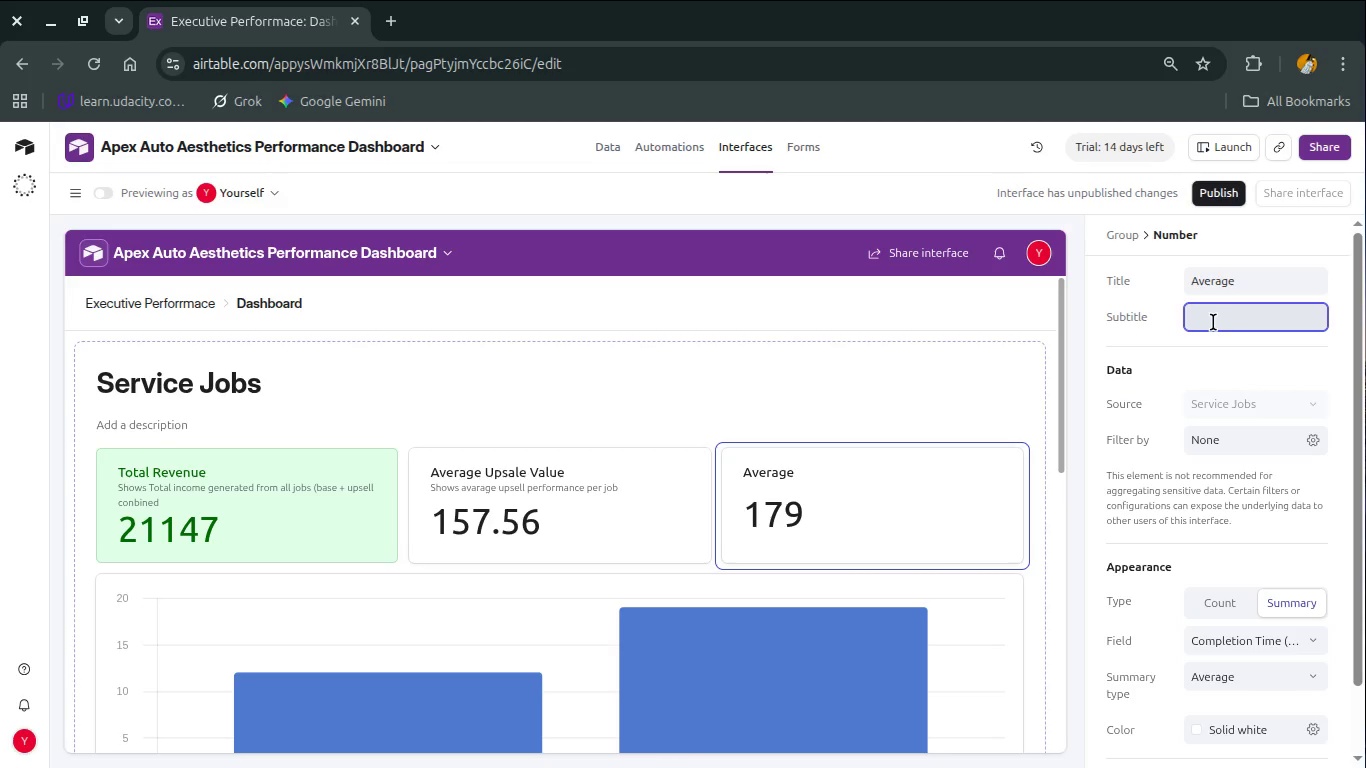 
scroll: coordinate [1213, 322], scroll_direction: up, amount: 3.0
 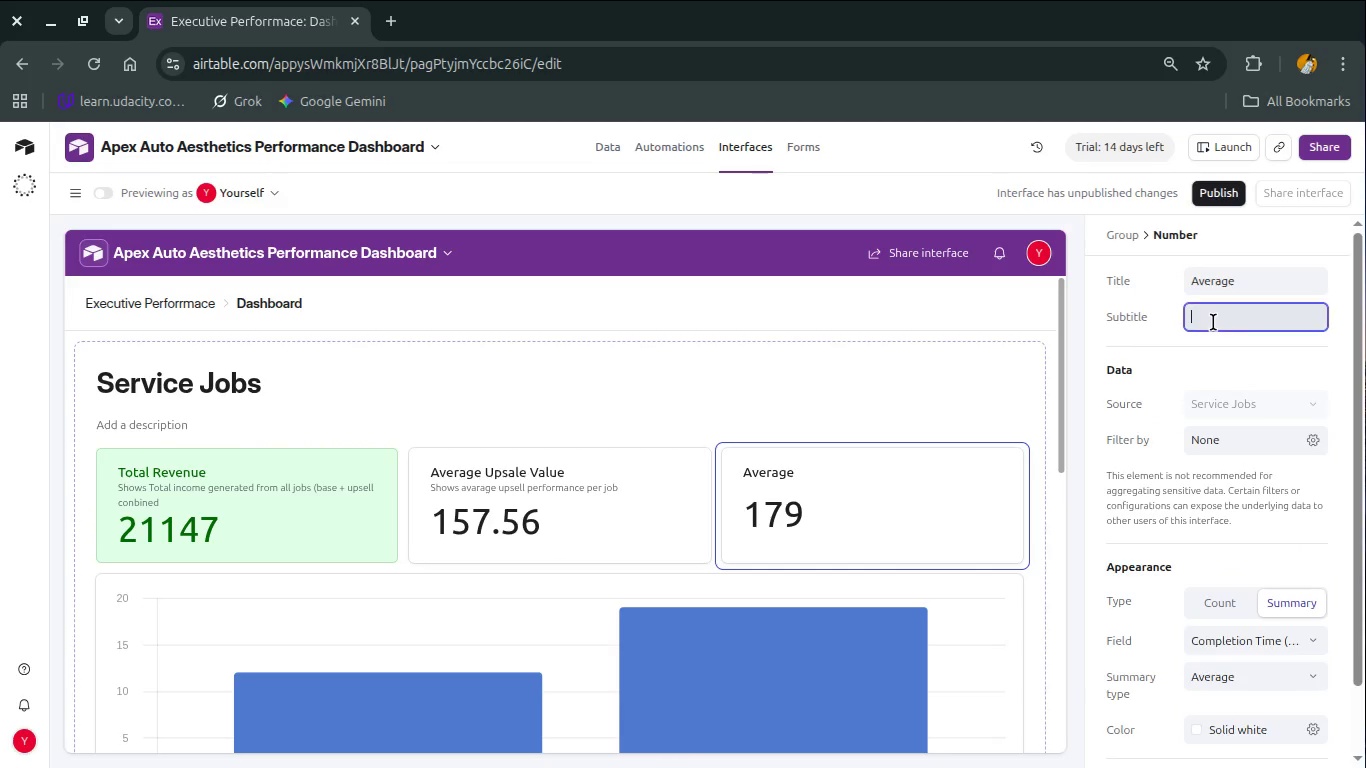 
type(Measures )
 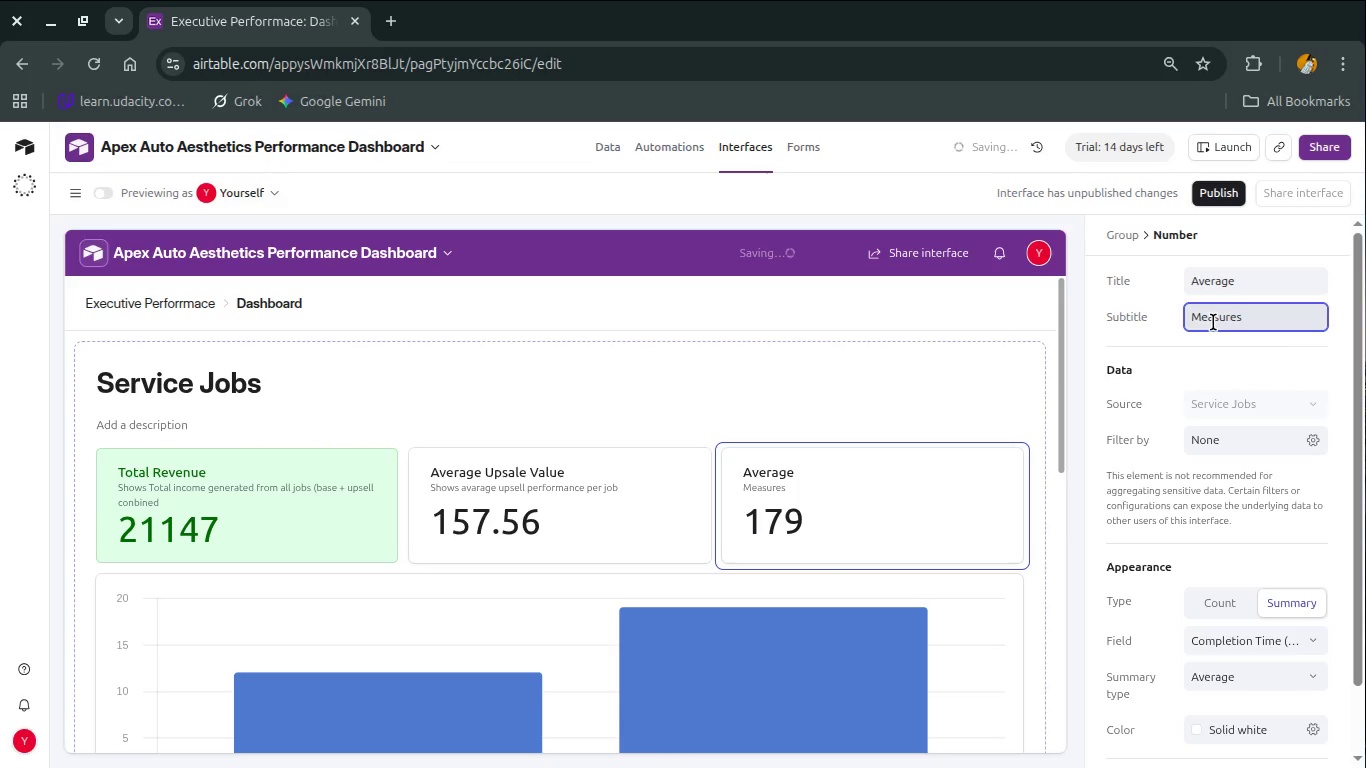 
type( operational w)
key(Backspace)
type(efficency )
 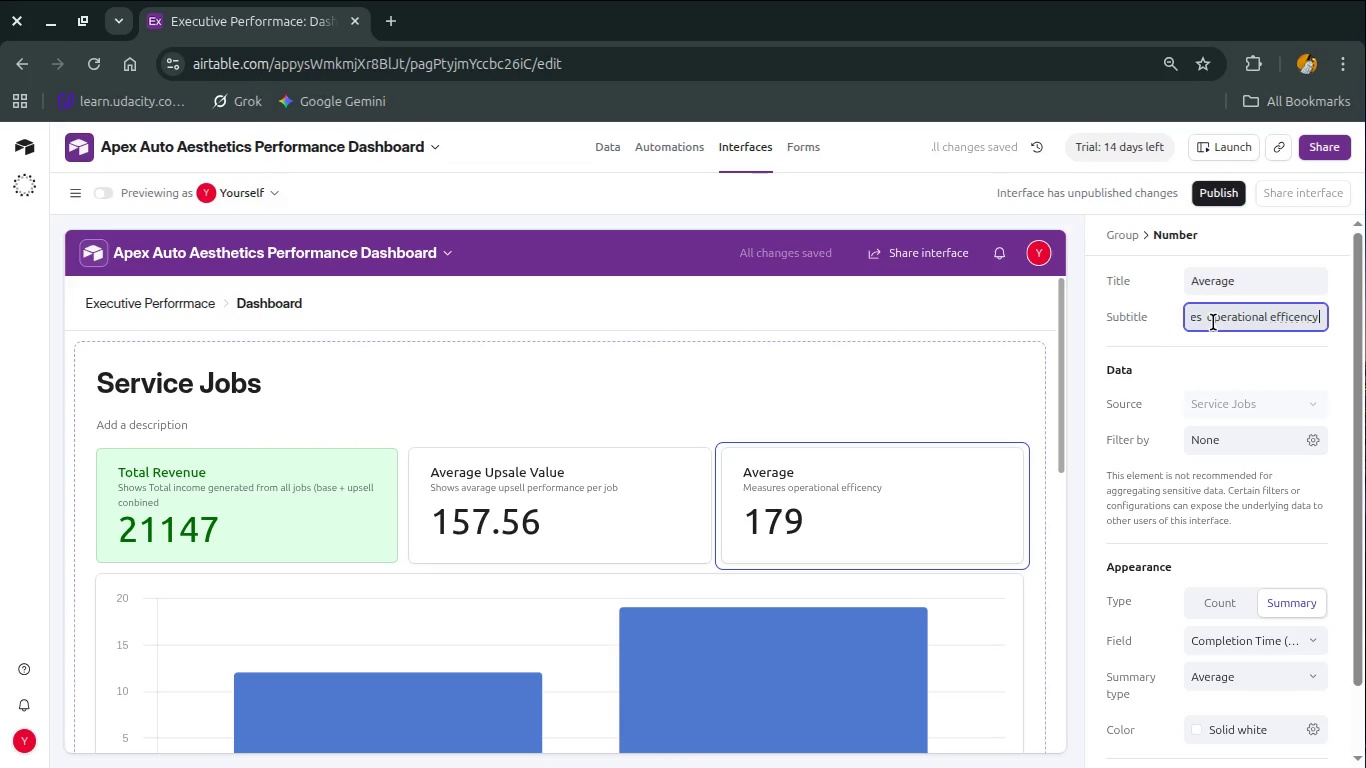 
type(across technicana=)
key(Backspace)
key(Backspace)
type(s )
 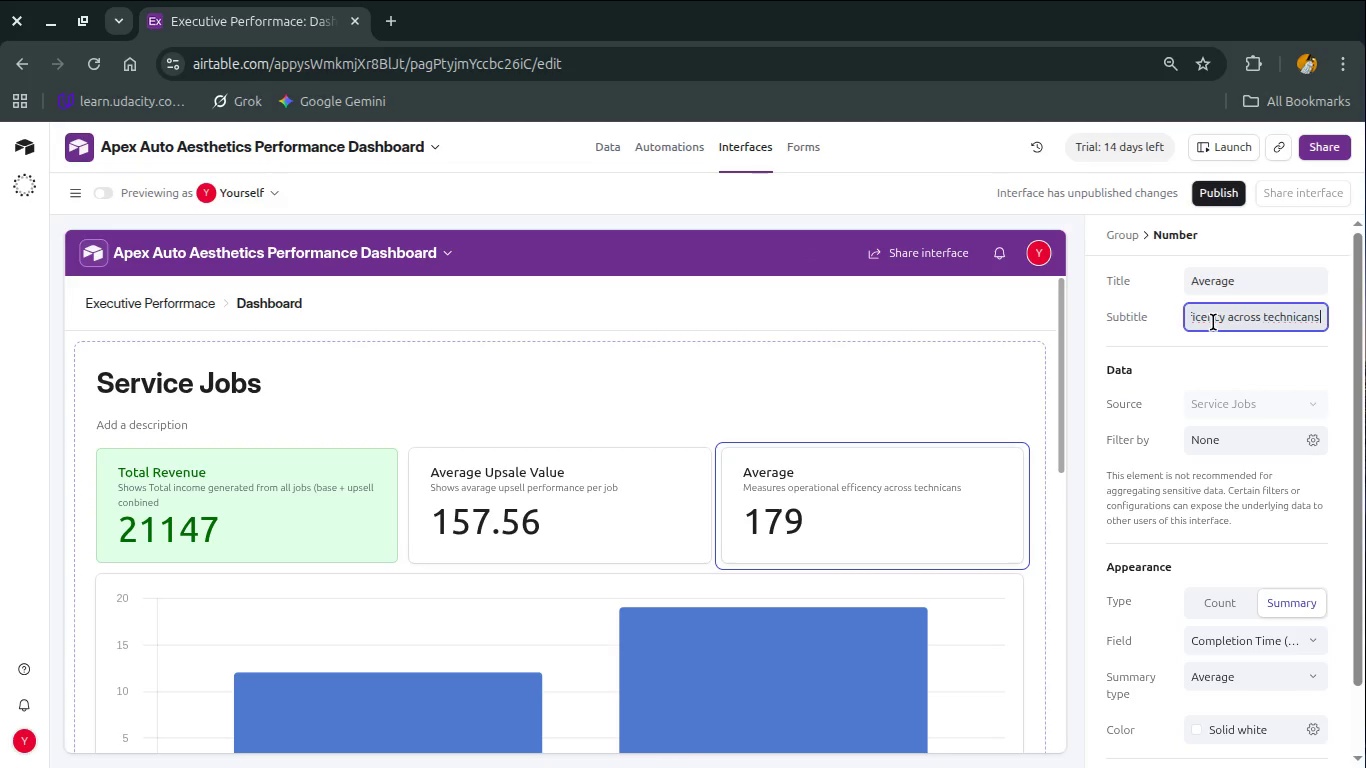 
wait(12.25)
 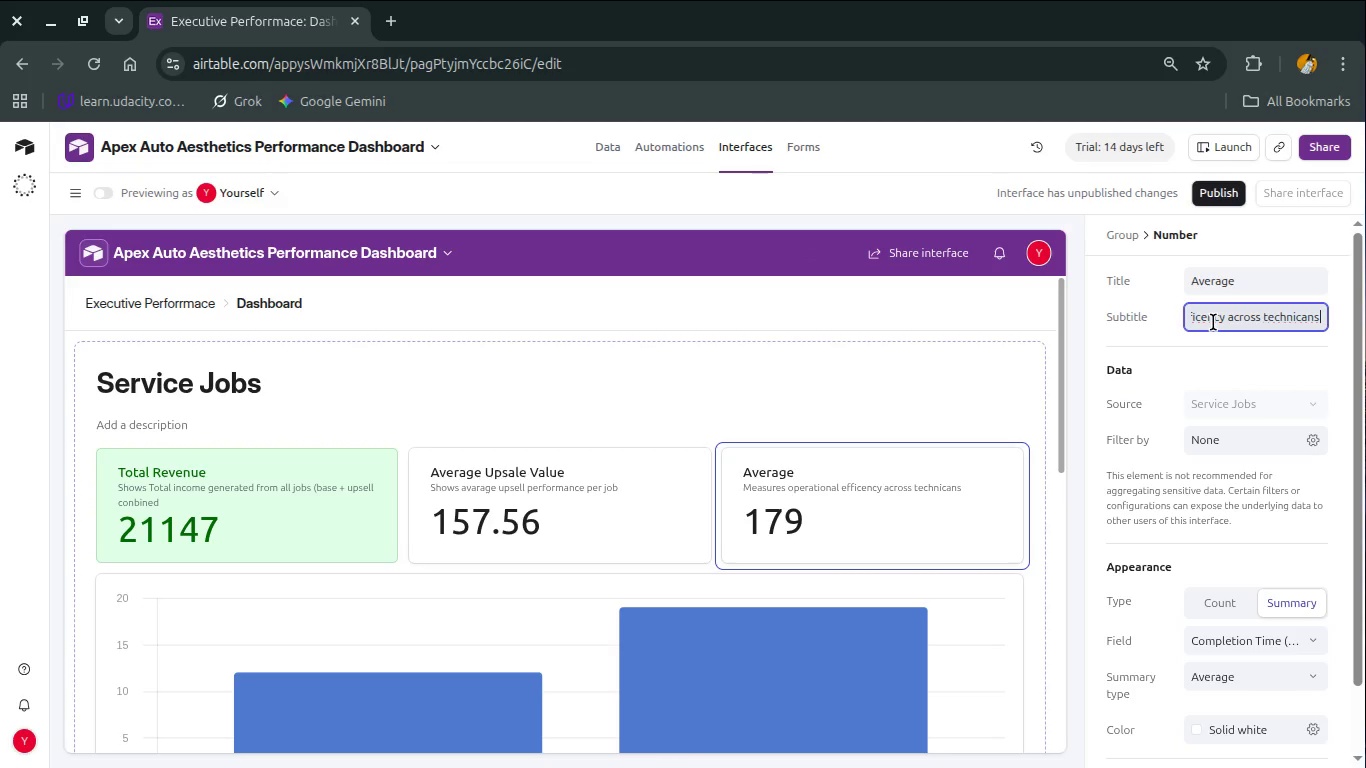 
scroll: coordinate [704, 480], scroll_direction: down, amount: 3.0
 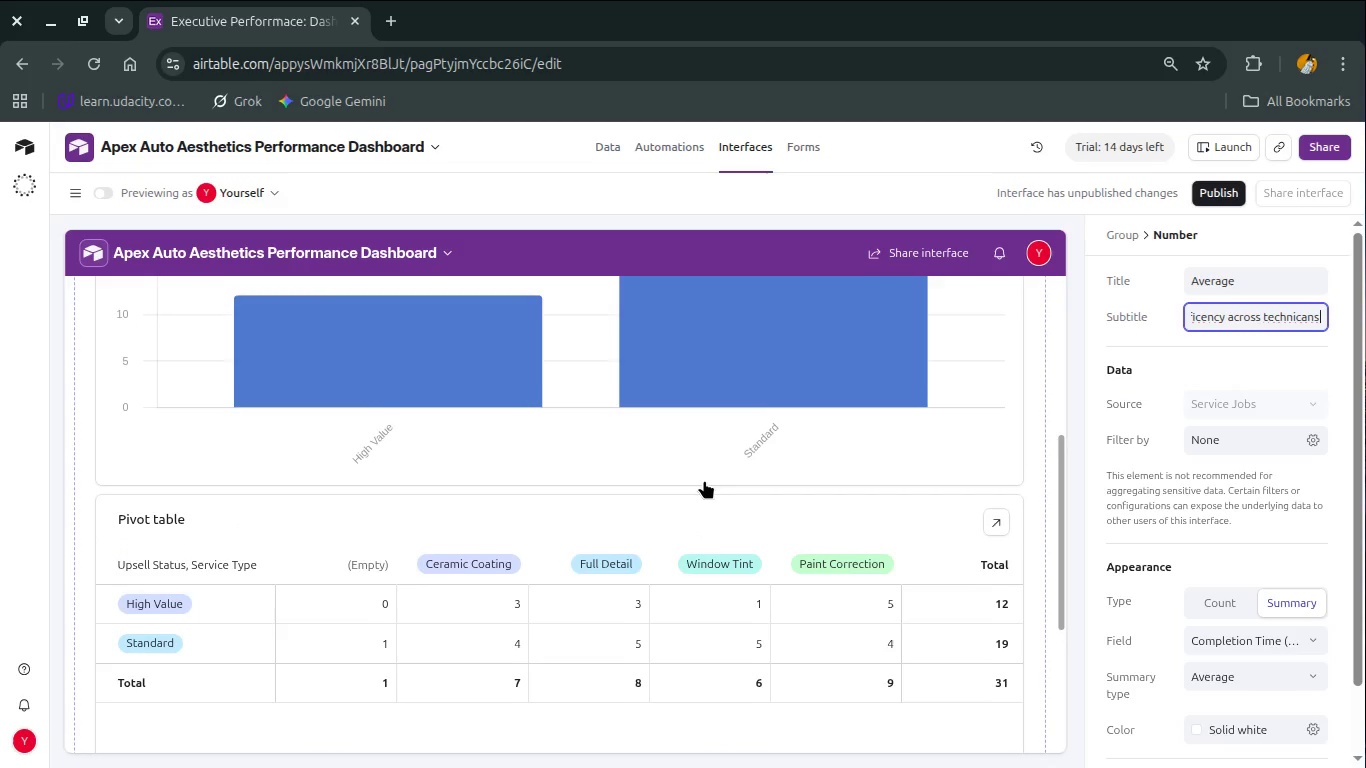 
left_click([704, 480])
 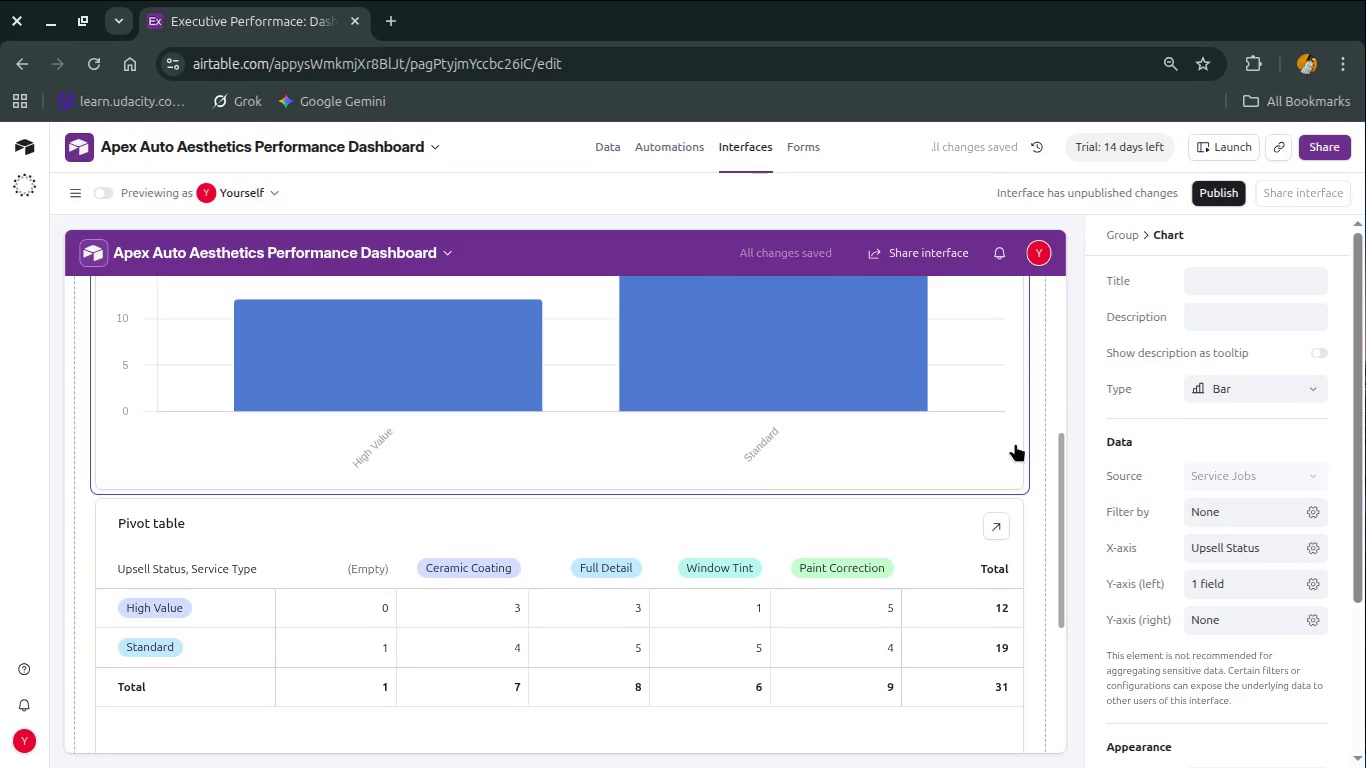 
left_click([1239, 542])
 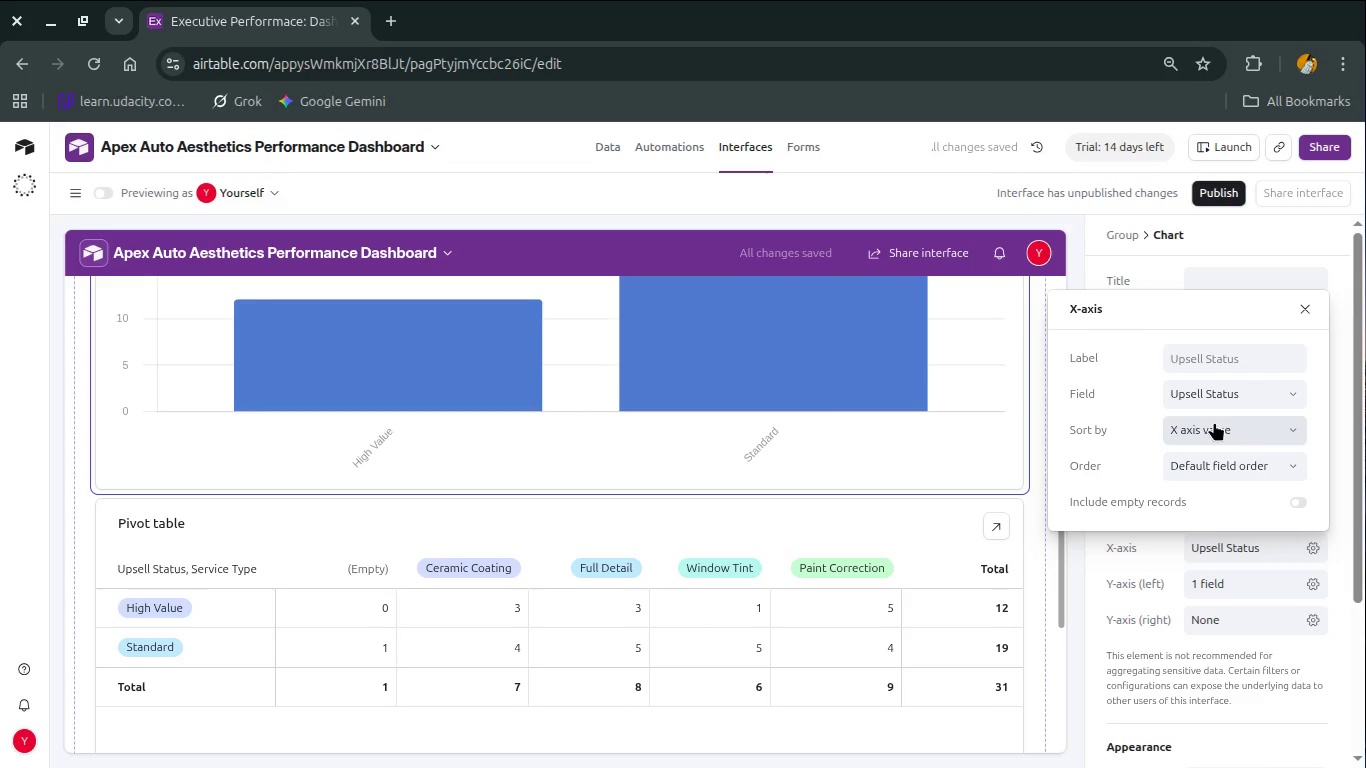 
left_click([1214, 401])
 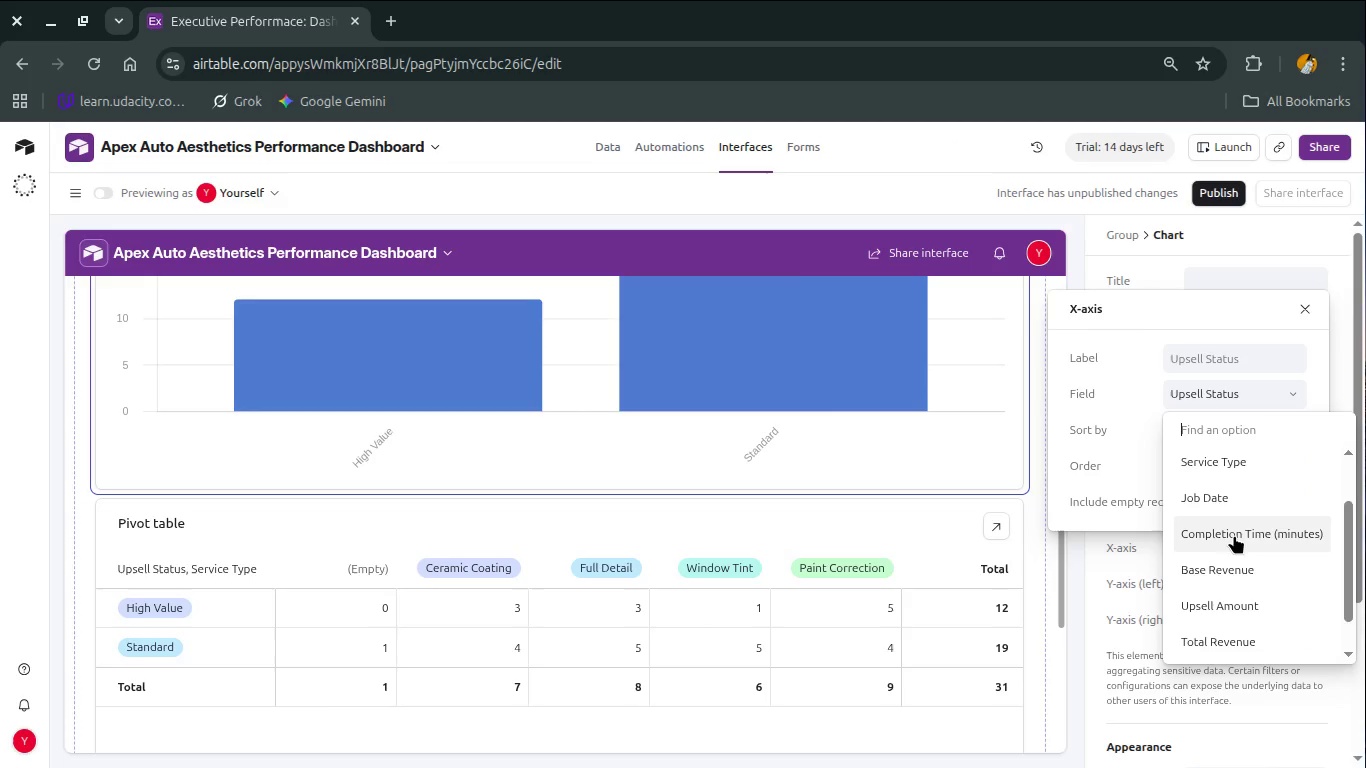 
scroll: coordinate [1234, 535], scroll_direction: down, amount: 1.0
 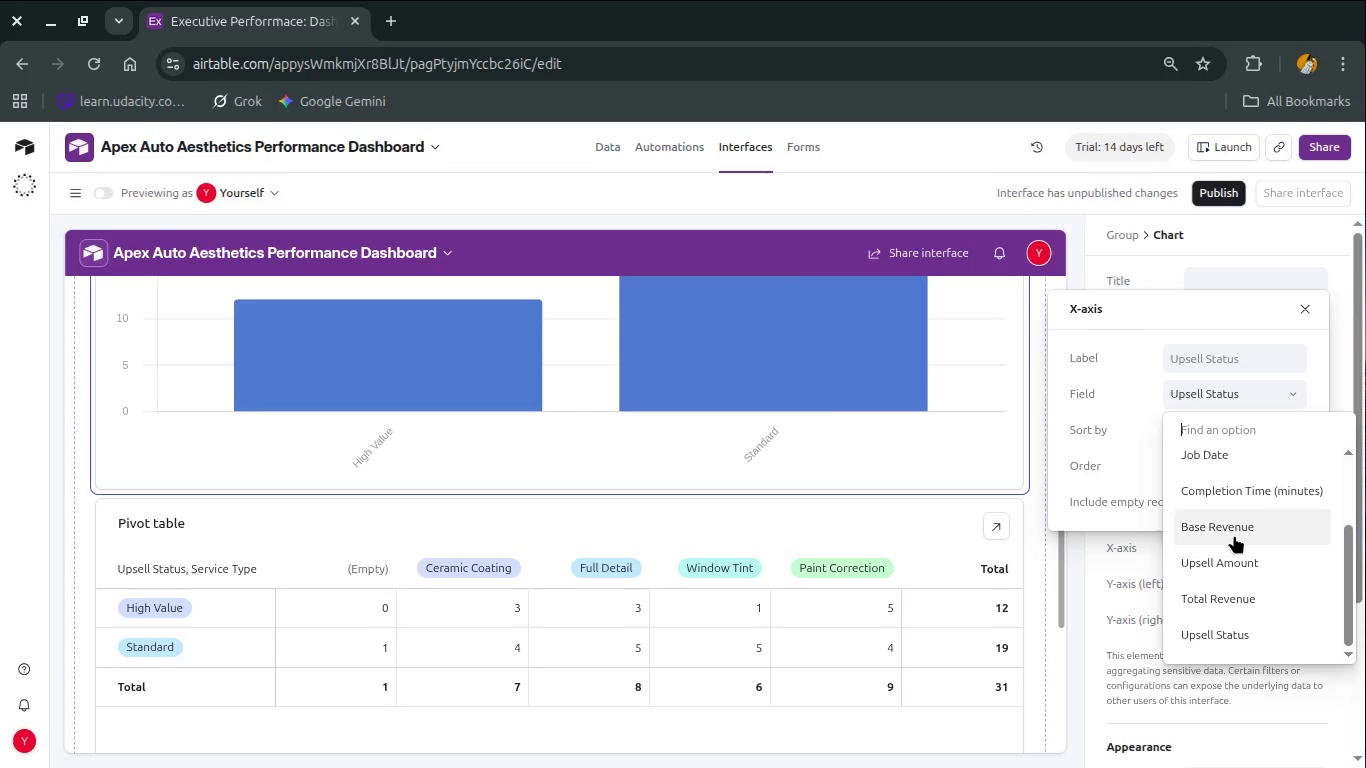 
scroll: coordinate [1234, 535], scroll_direction: none, amount: 0.0
 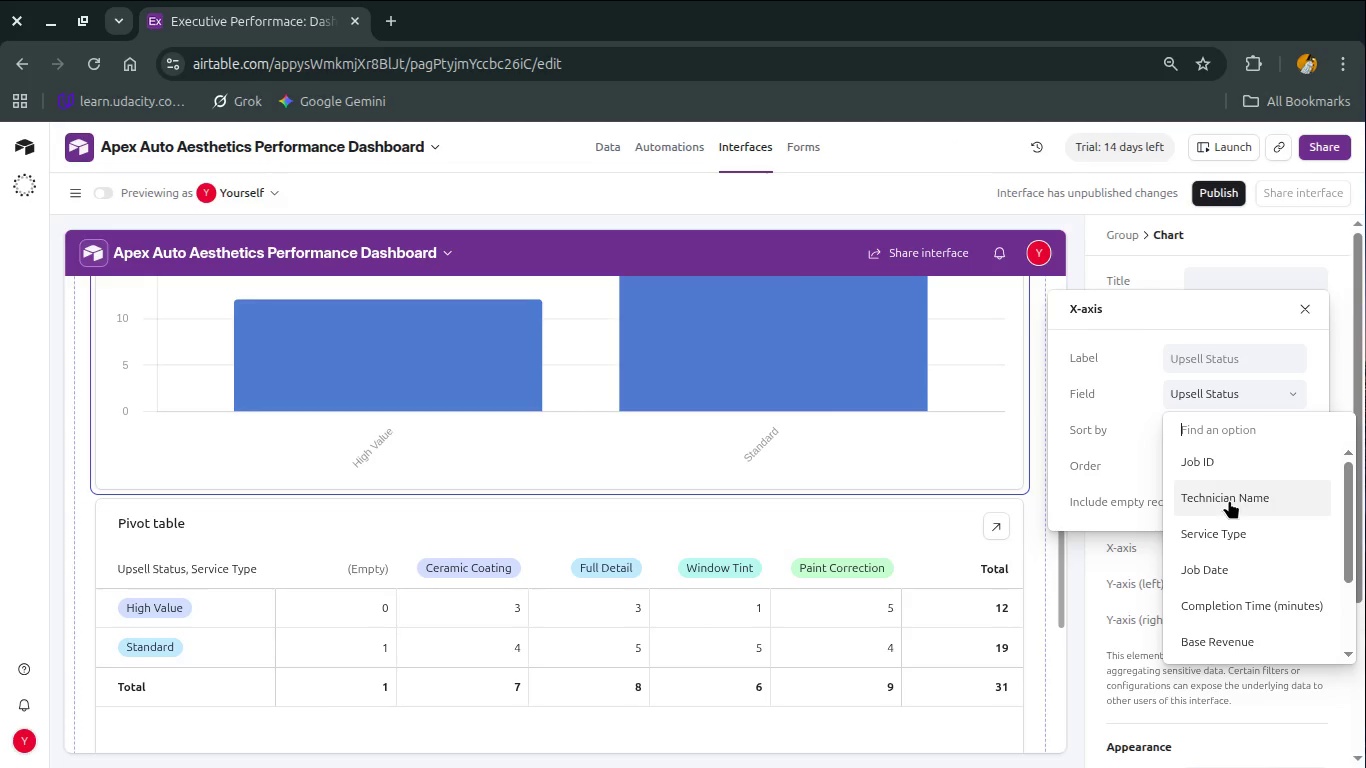 
left_click([1229, 500])
 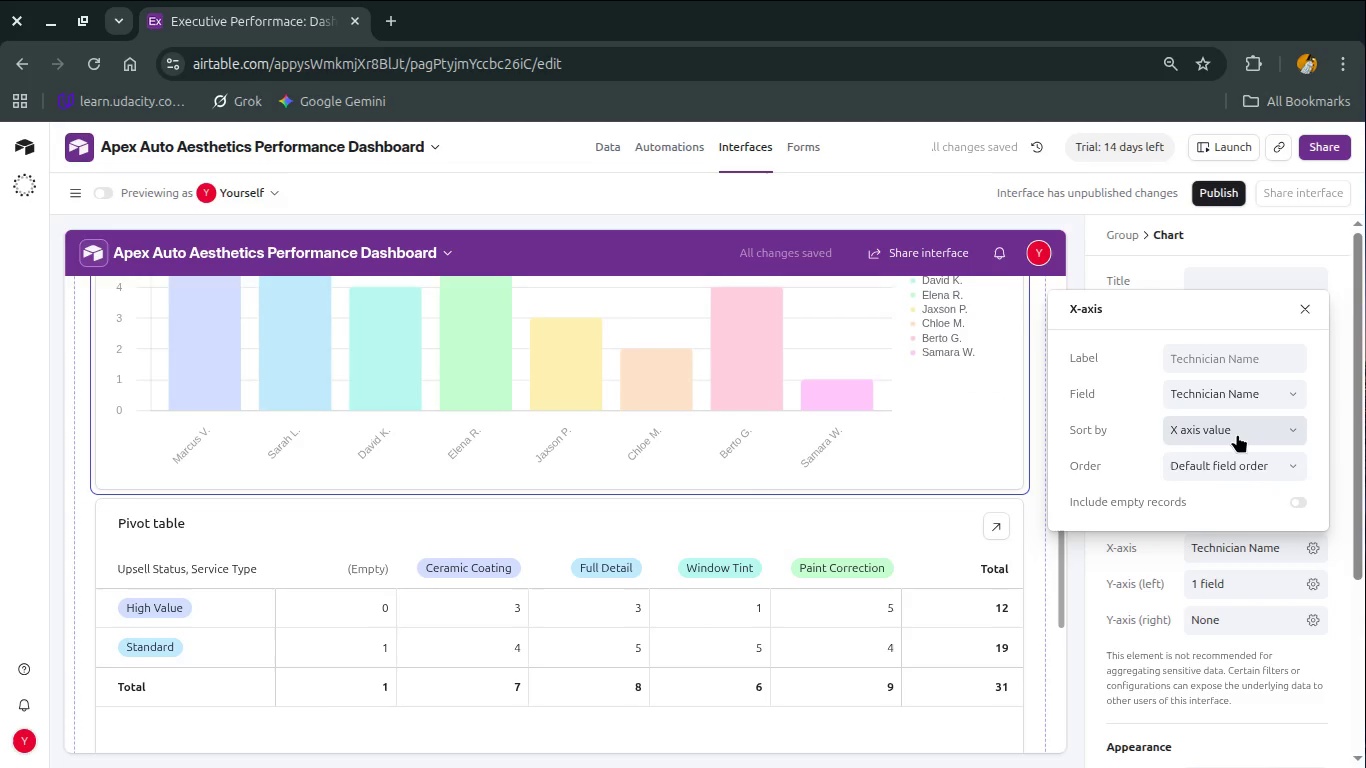 
wait(8.09)
 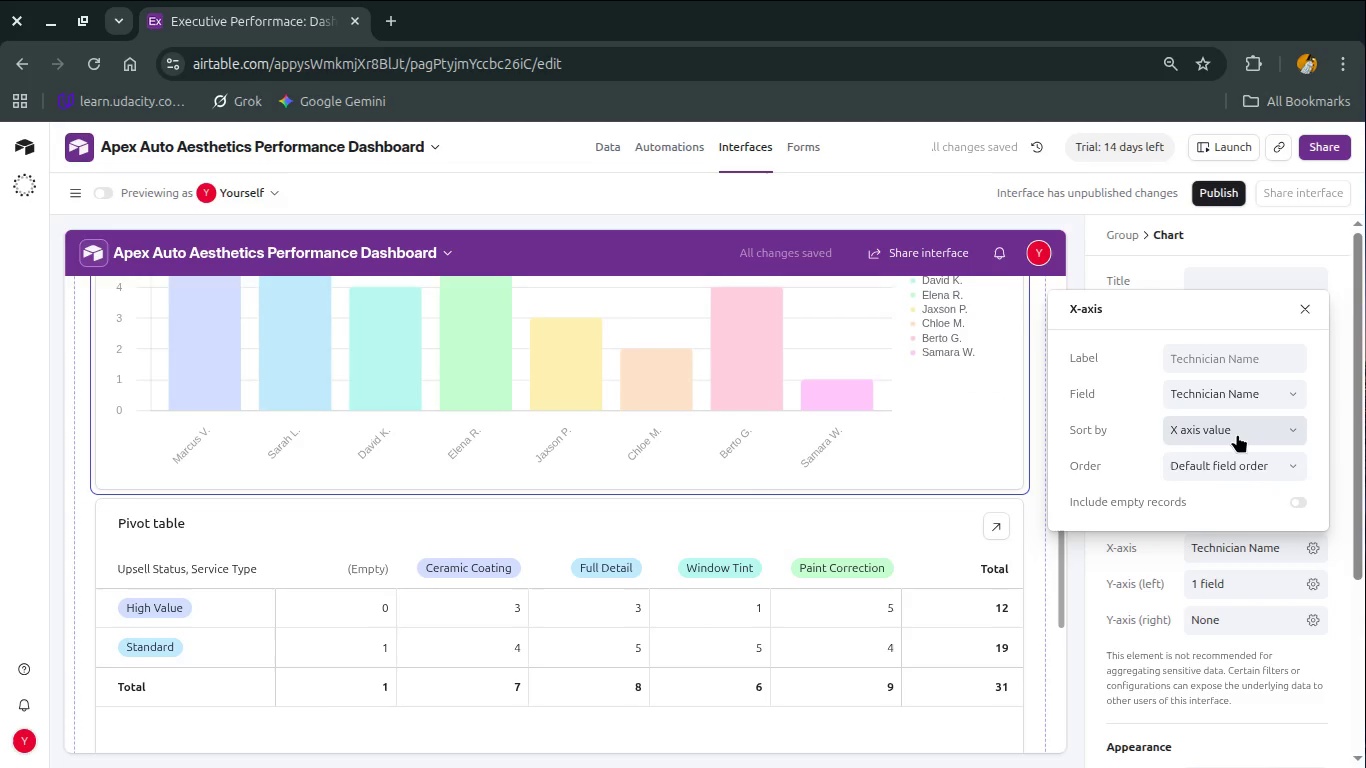 
left_click([1185, 567])
 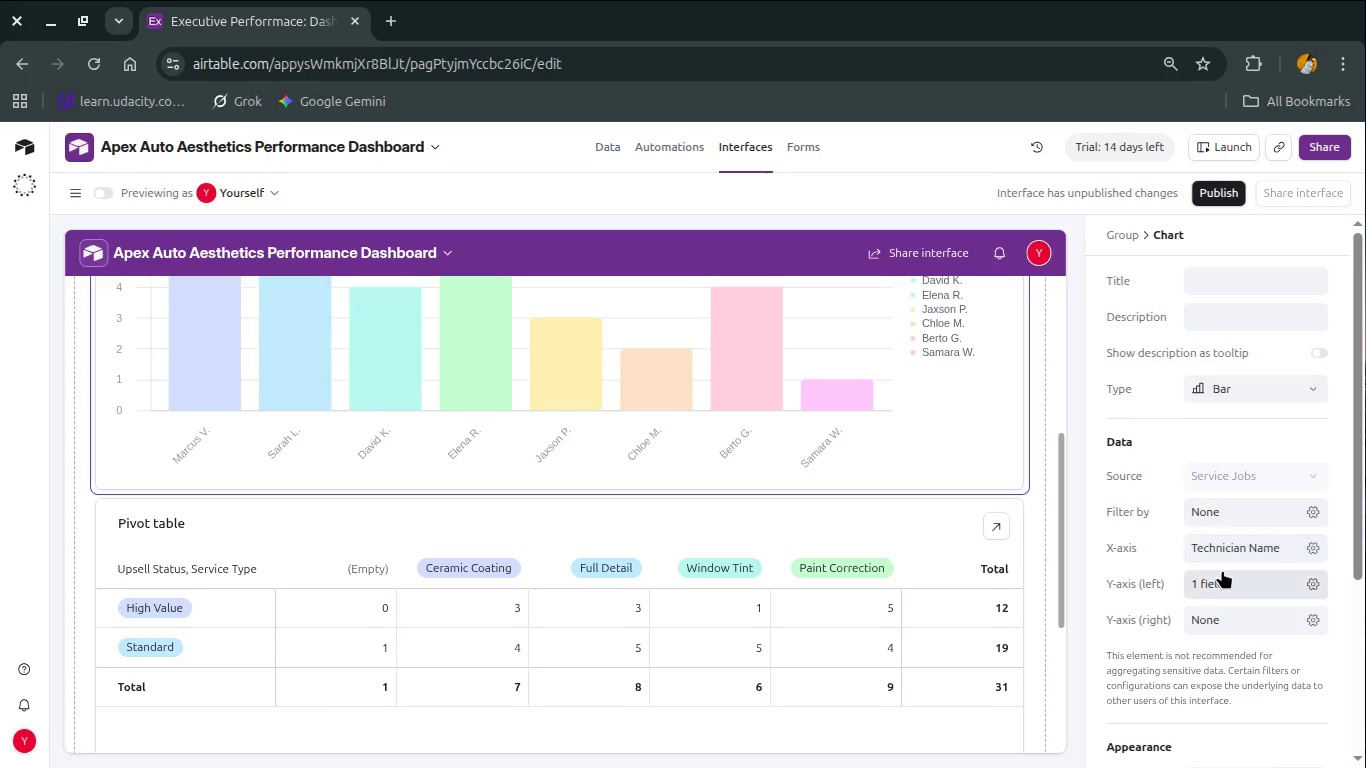 
left_click([1220, 574])
 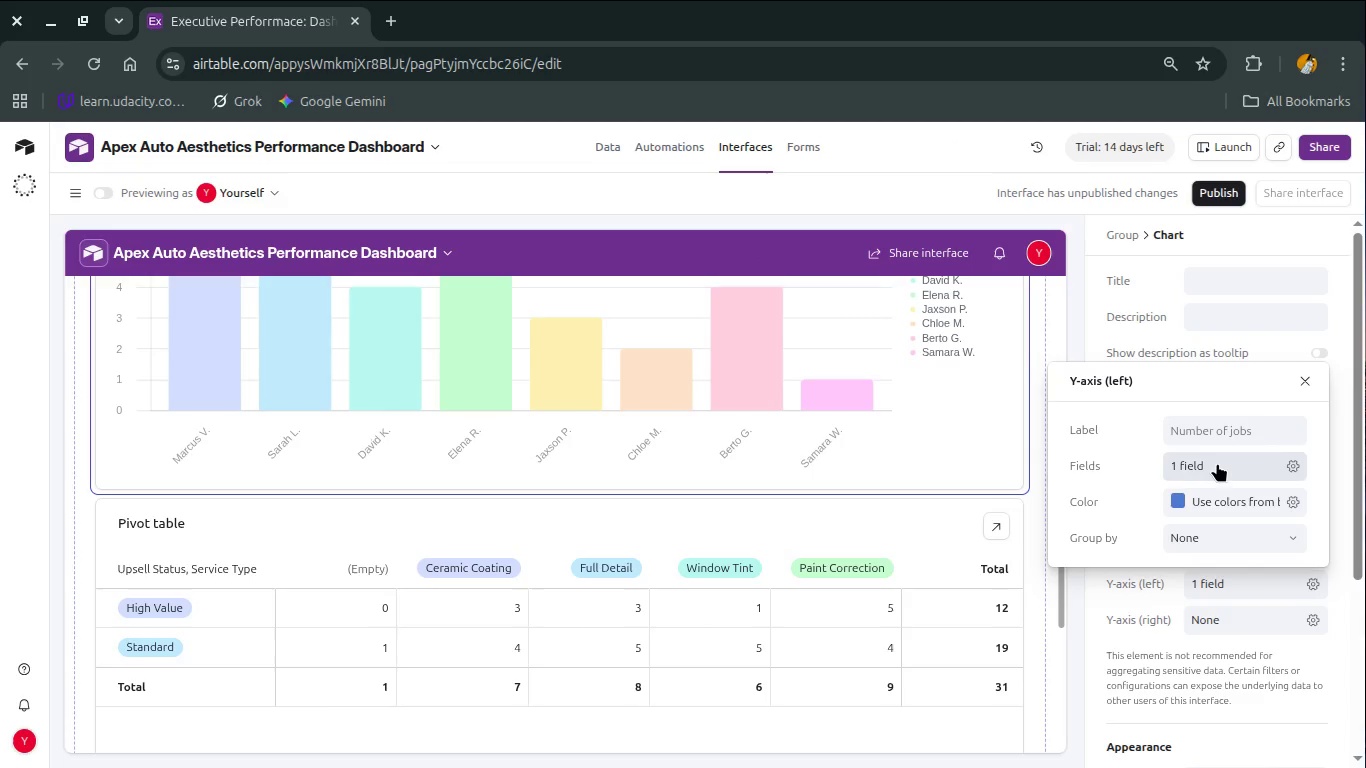 
left_click([1217, 462])
 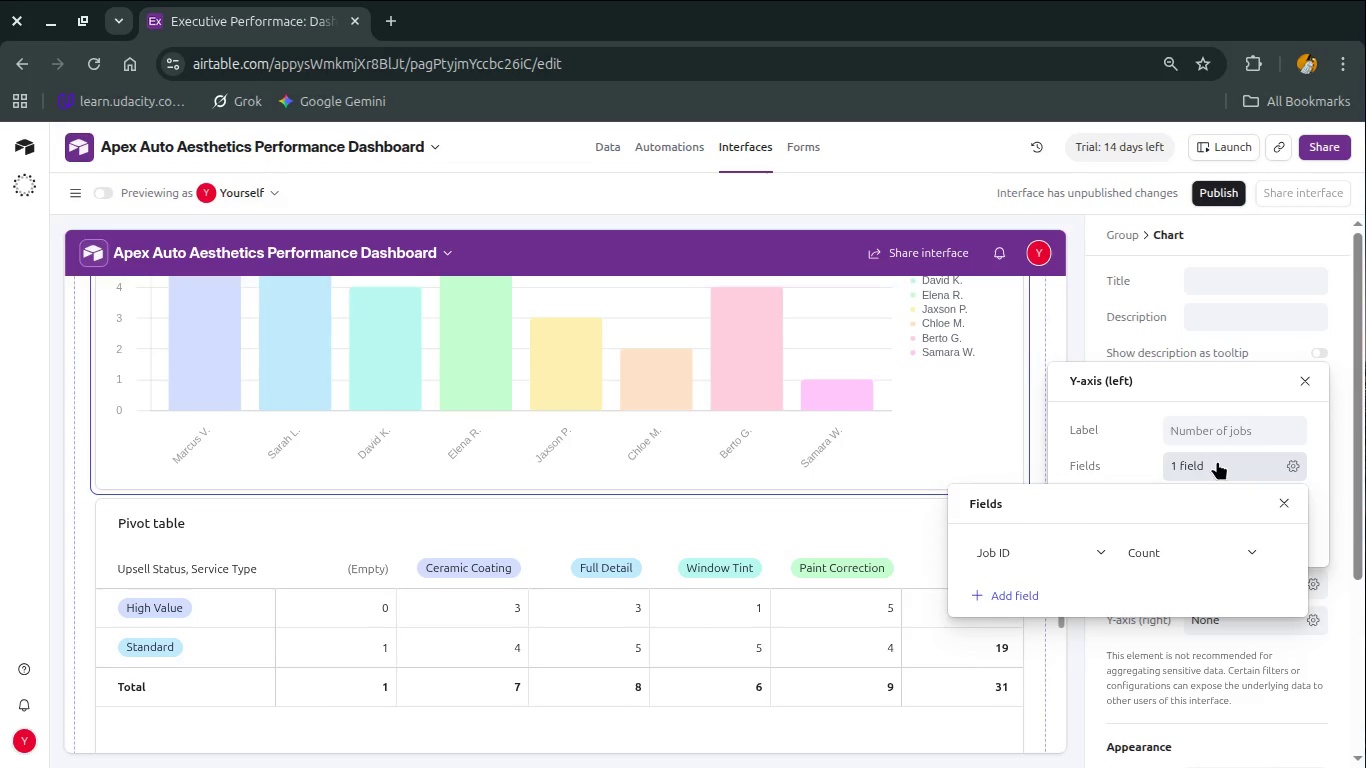 
wait(15.42)
 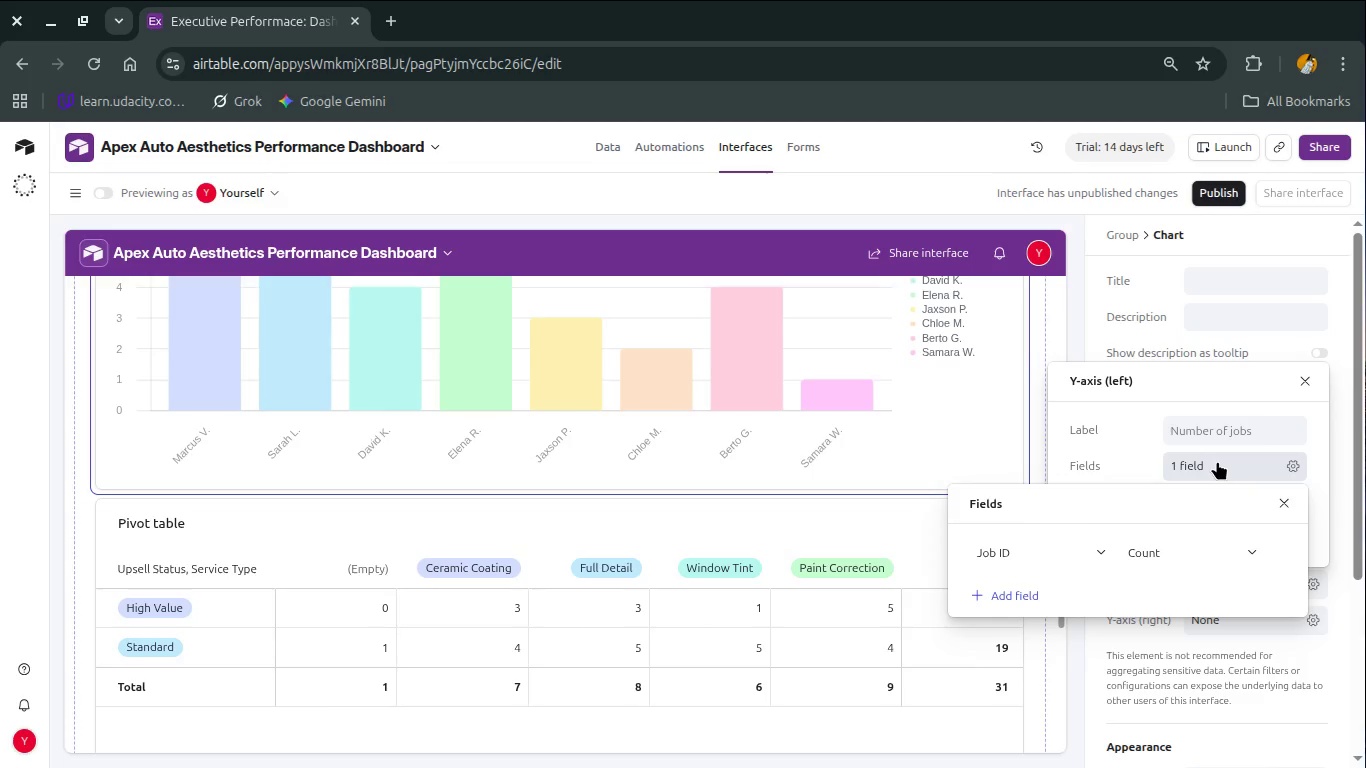 
left_click([1126, 457])
 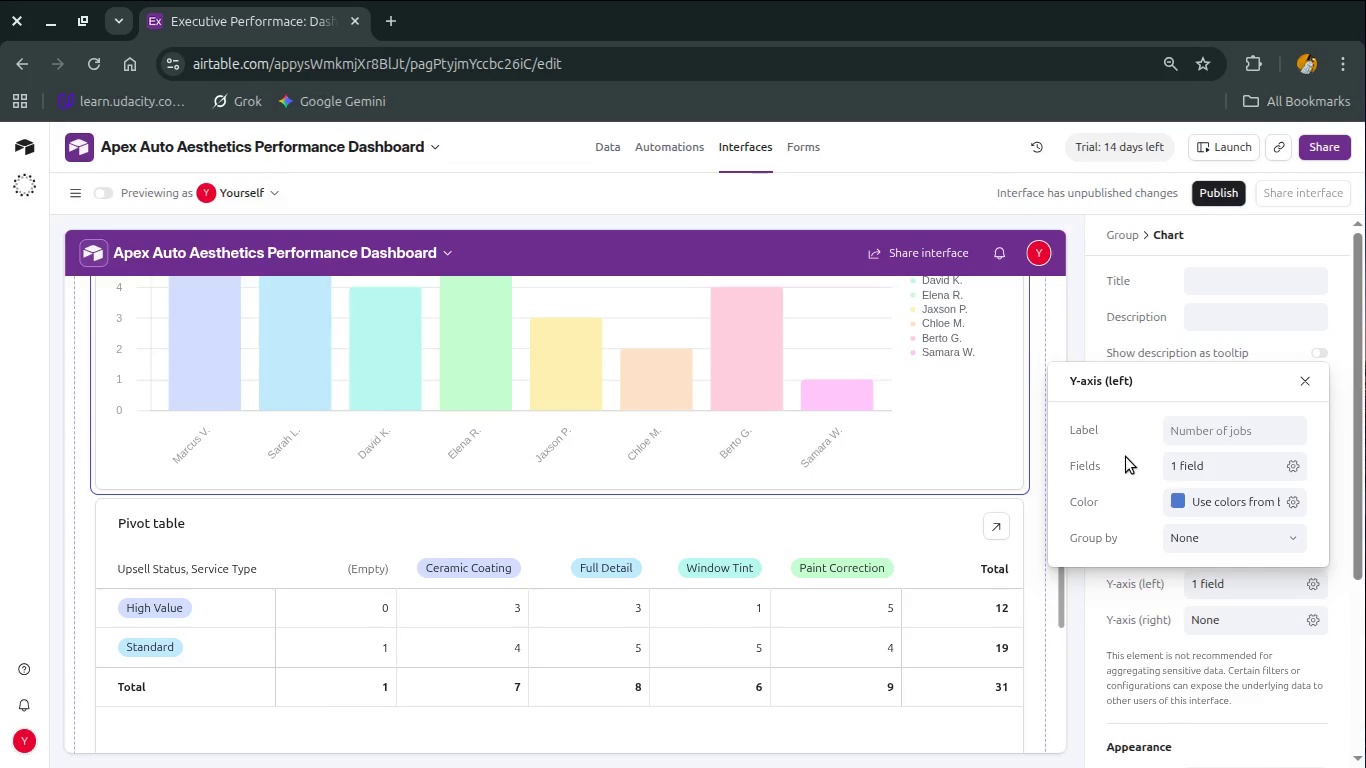 
left_click([1126, 457])
 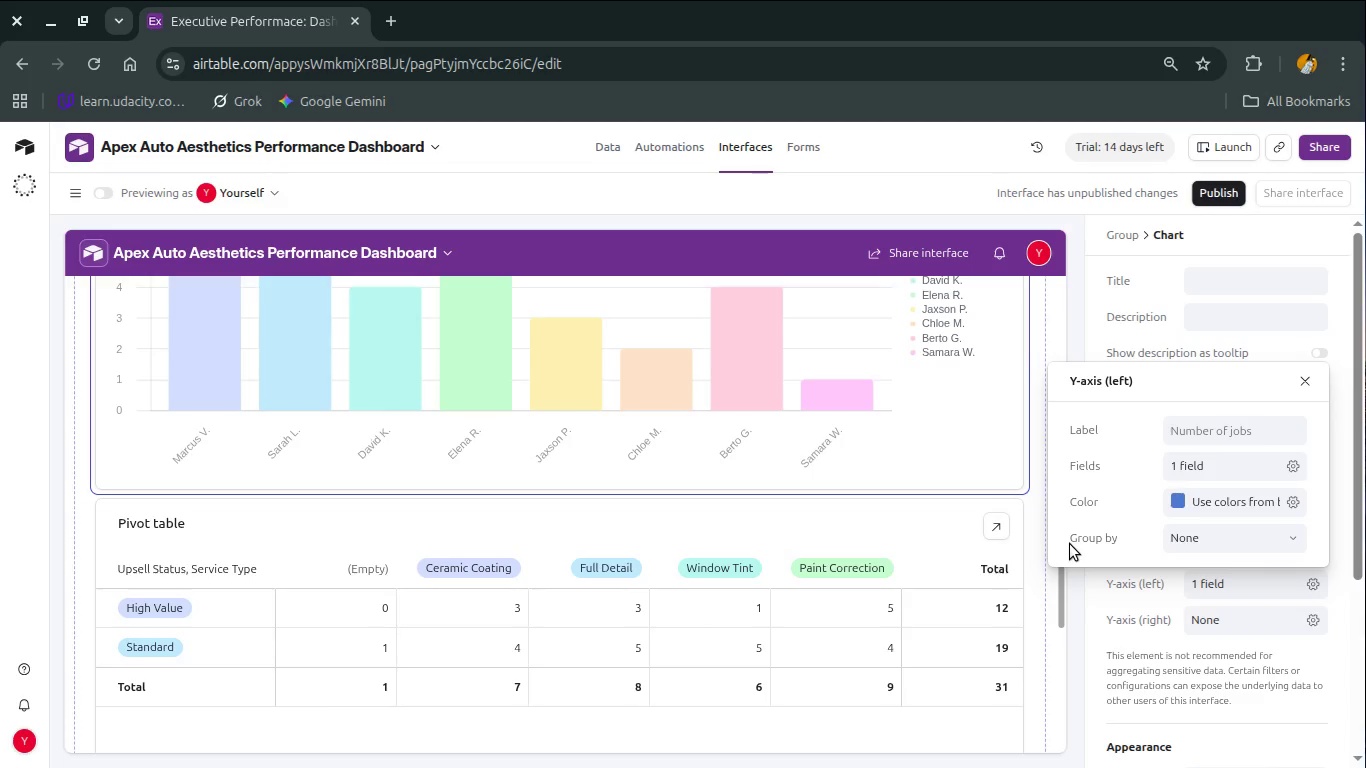 
scroll: coordinate [1126, 457], scroll_direction: down, amount: 2.0
 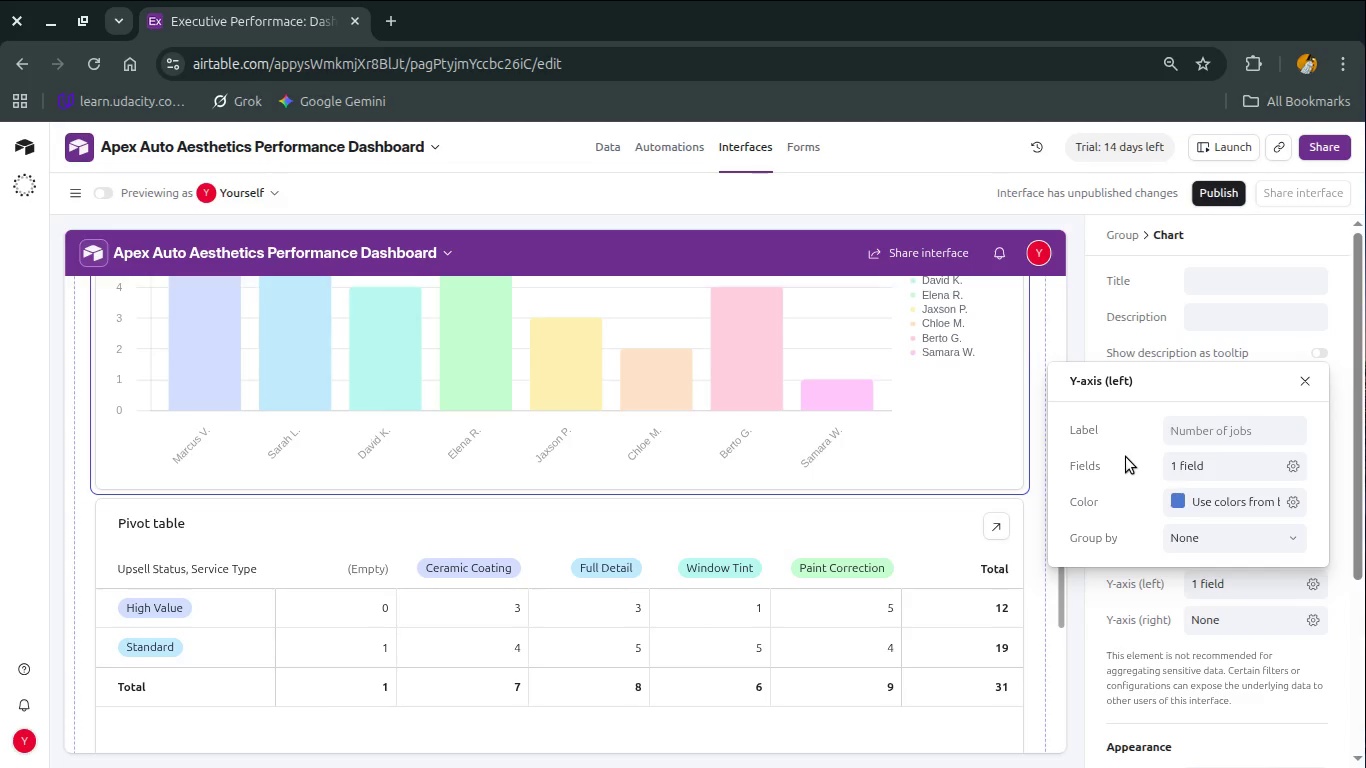 
wait(6.39)
 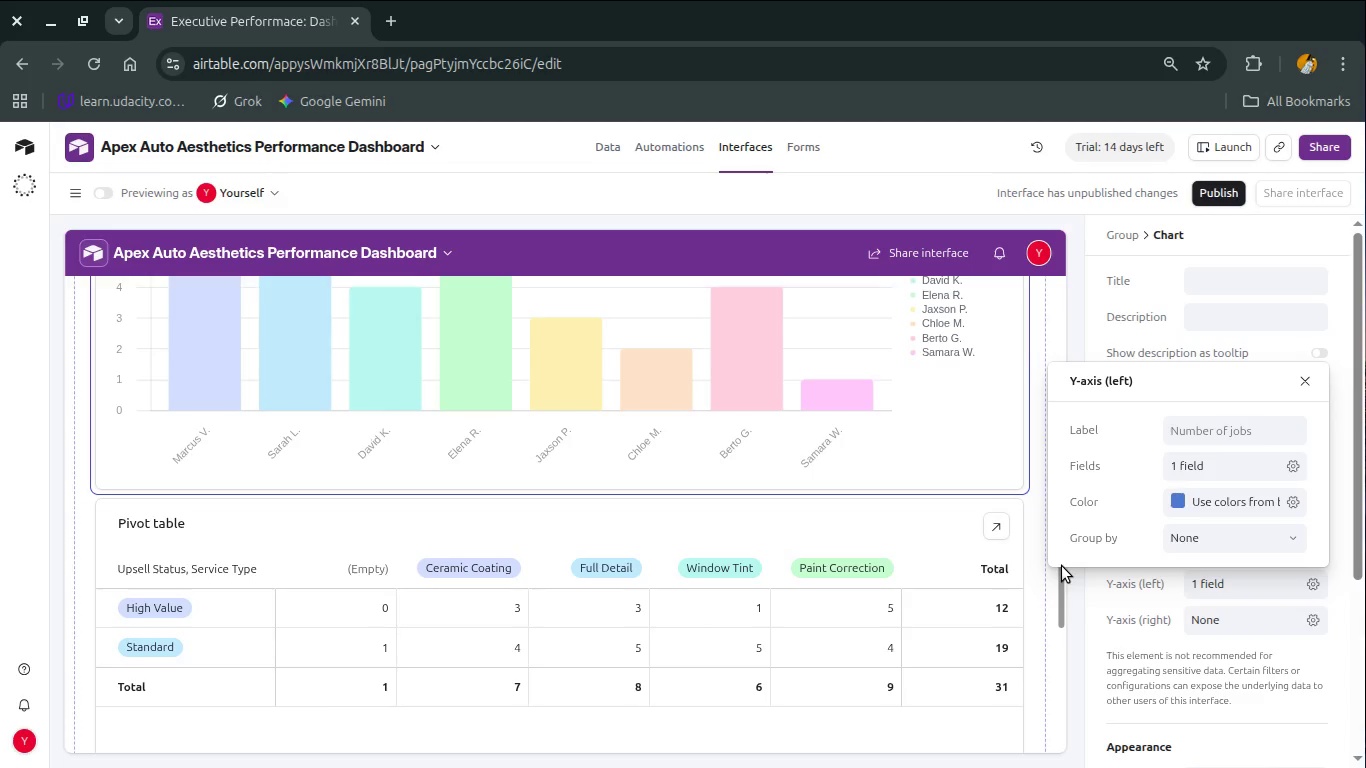 
scroll: coordinate [1070, 544], scroll_direction: down, amount: 2.0
 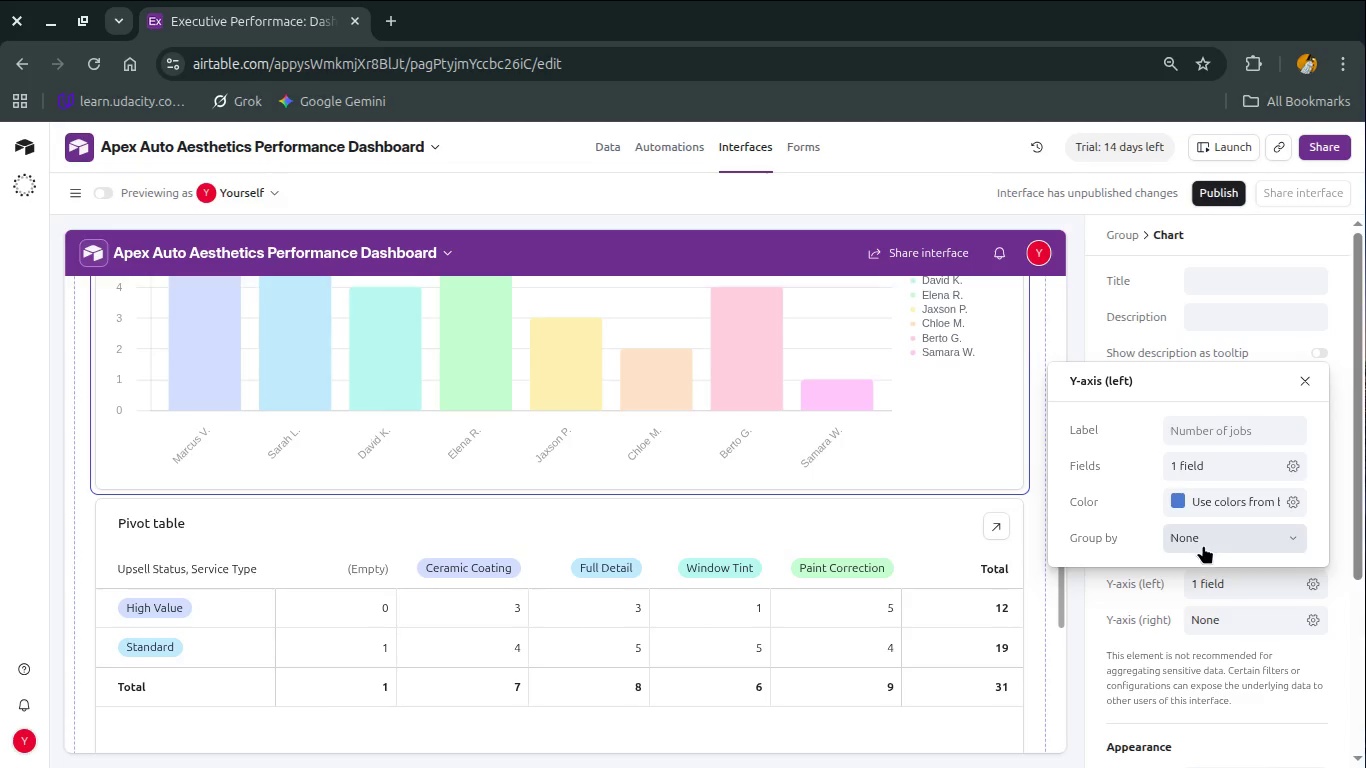 
wait(6.71)
 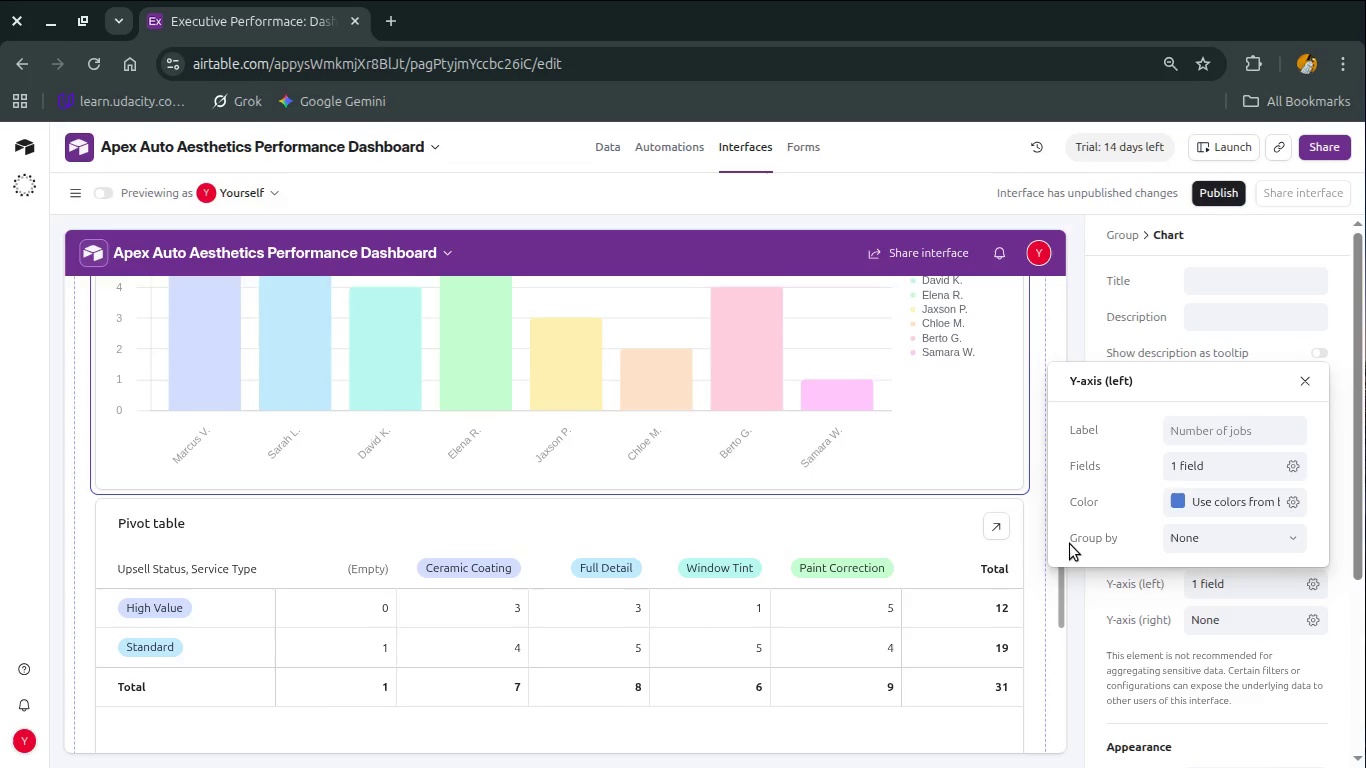 
left_click([1220, 478])
 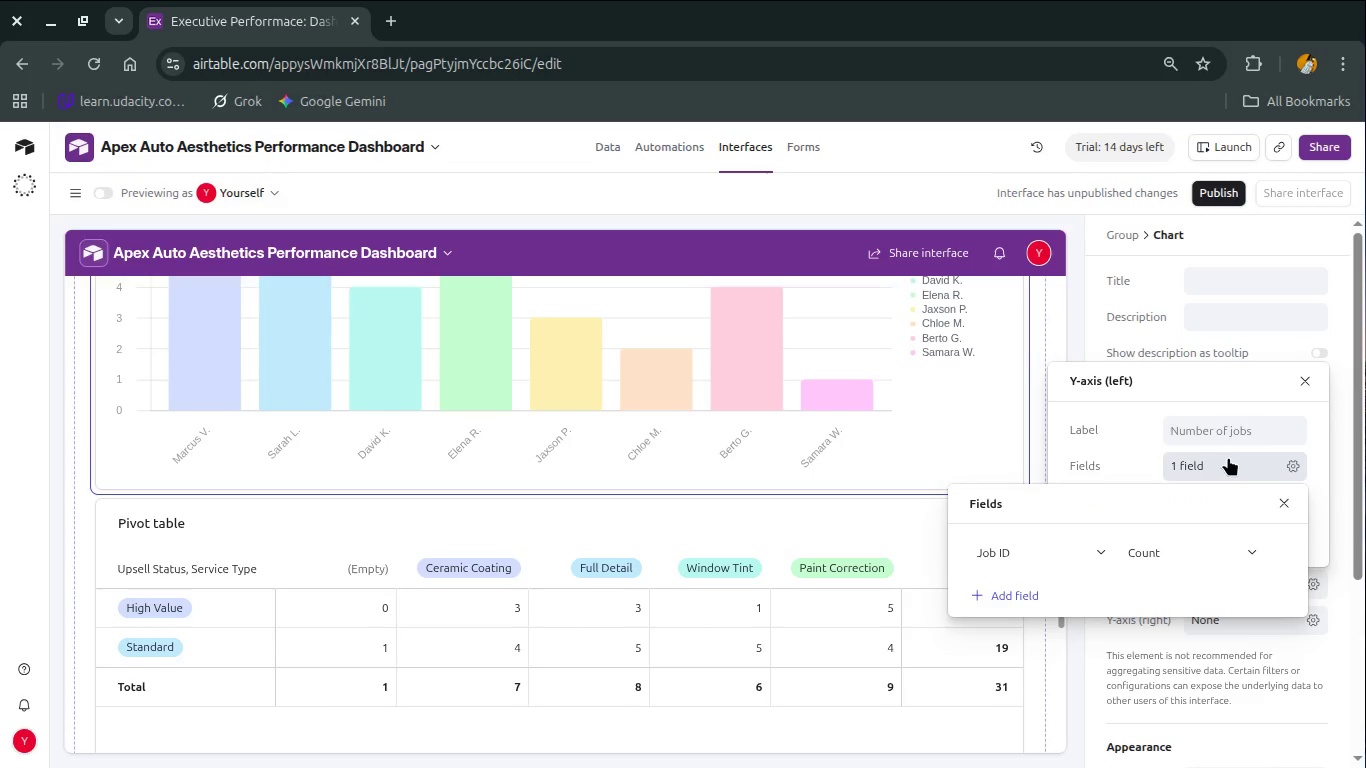 
left_click([1232, 435])
 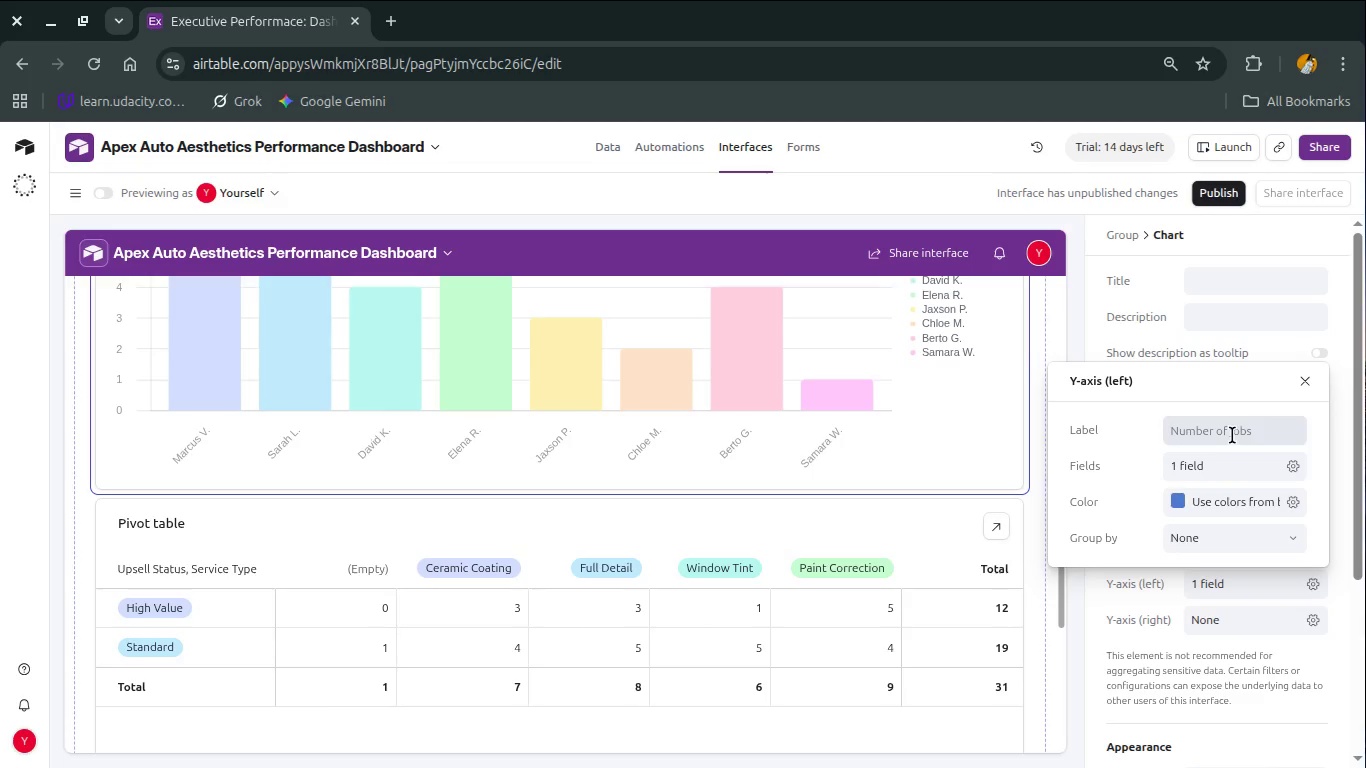 
left_click([1232, 435])
 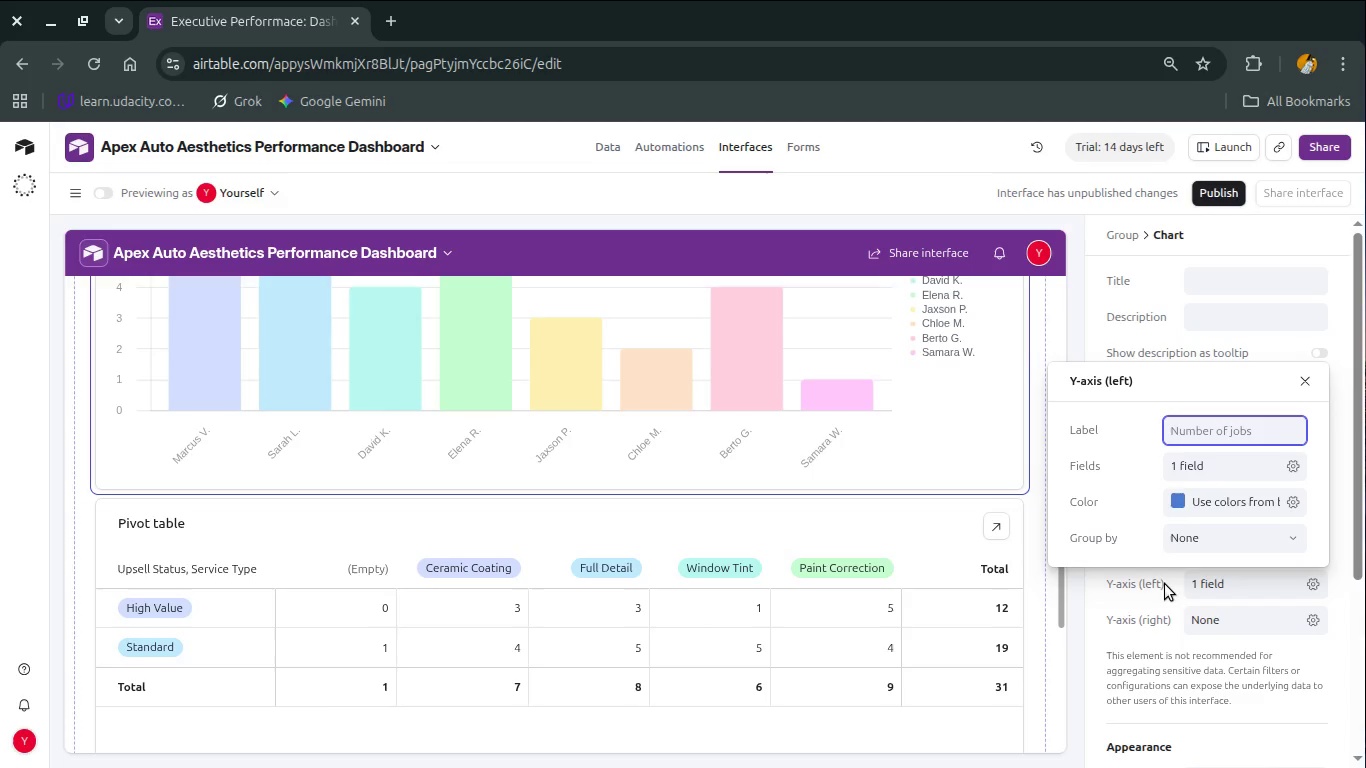 
wait(9.58)
 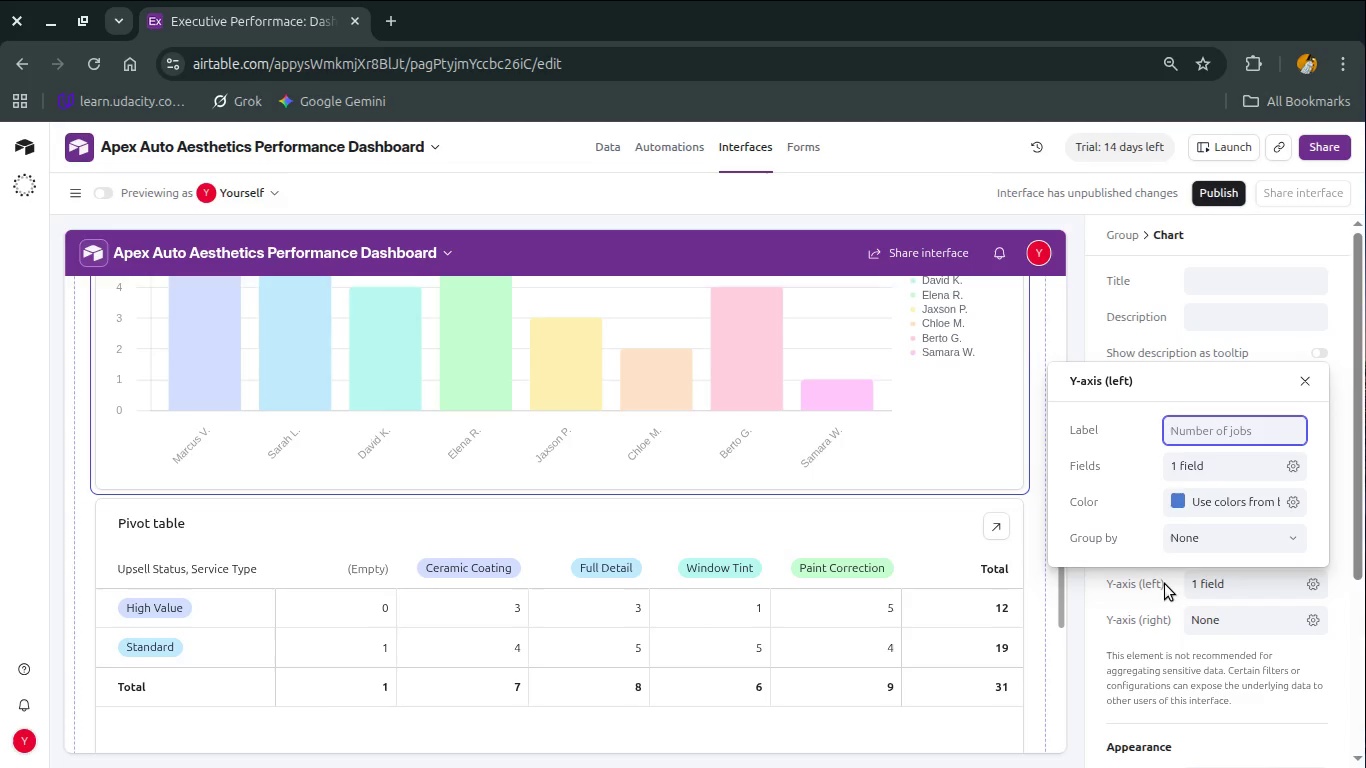 
left_click([1236, 463])
 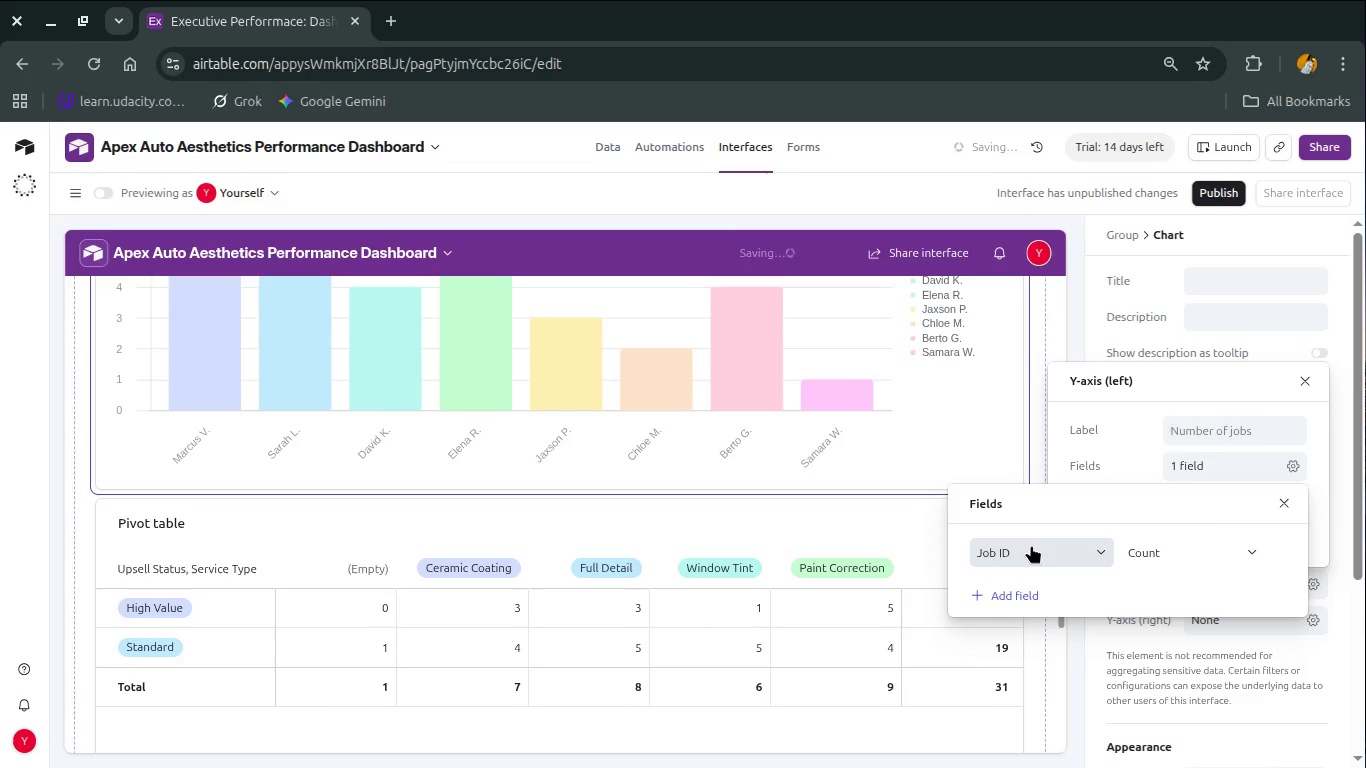 
left_click([1031, 545])
 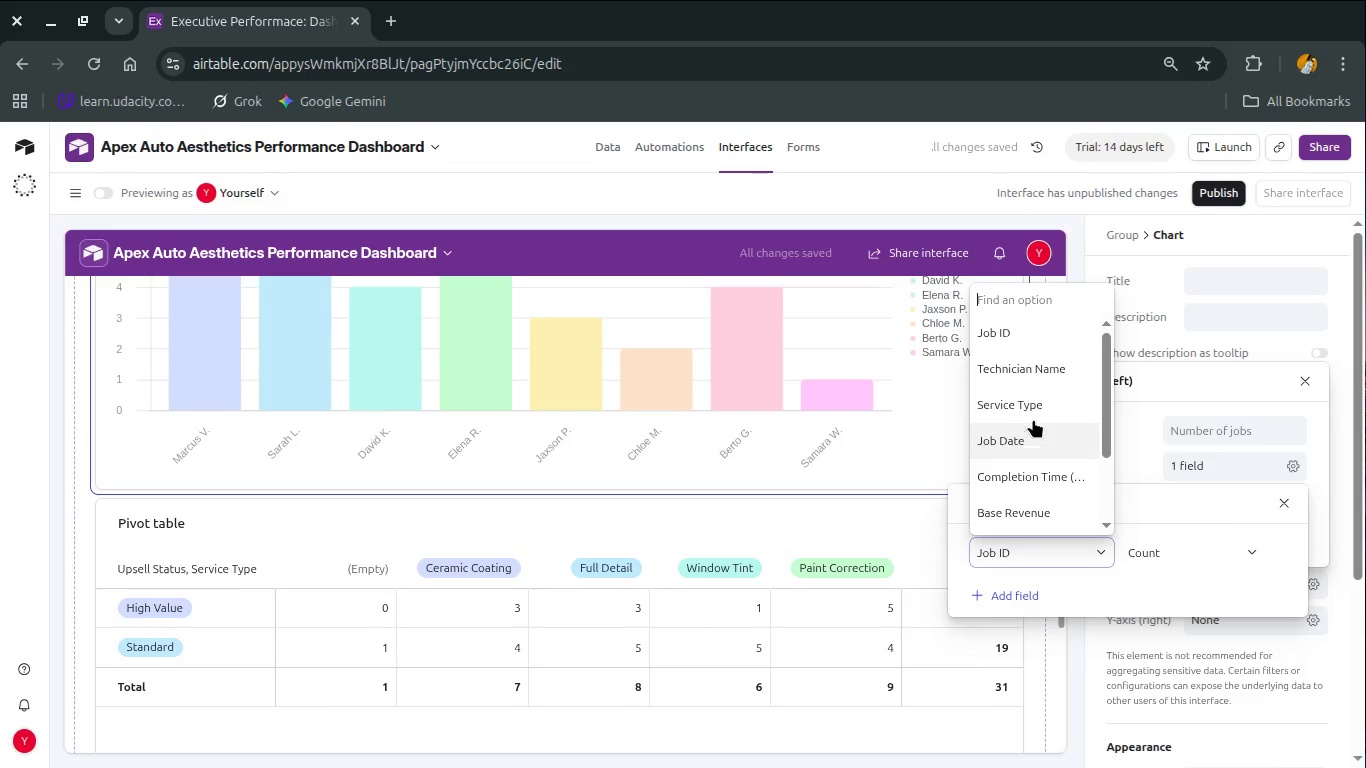 
scroll: coordinate [1035, 402], scroll_direction: down, amount: 3.0
 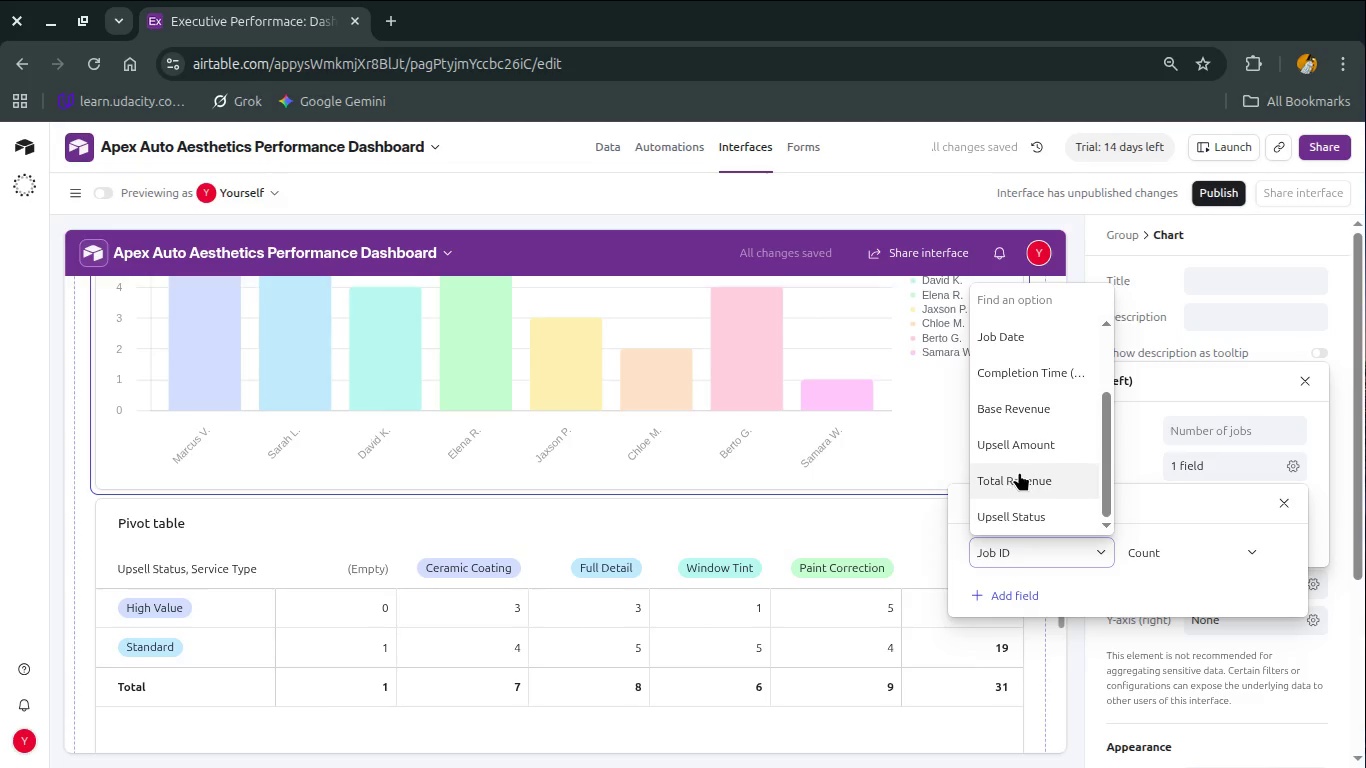 
left_click([1019, 472])
 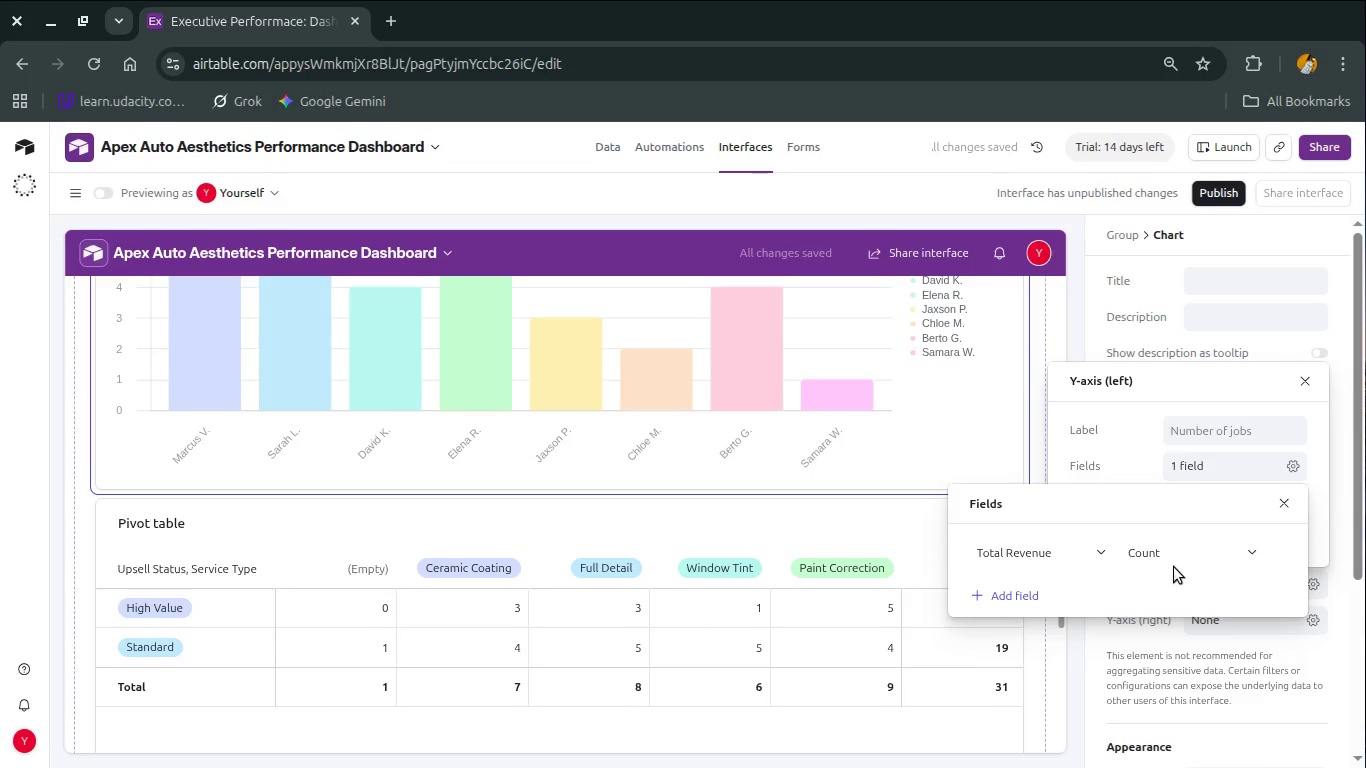 
left_click([1174, 566])
 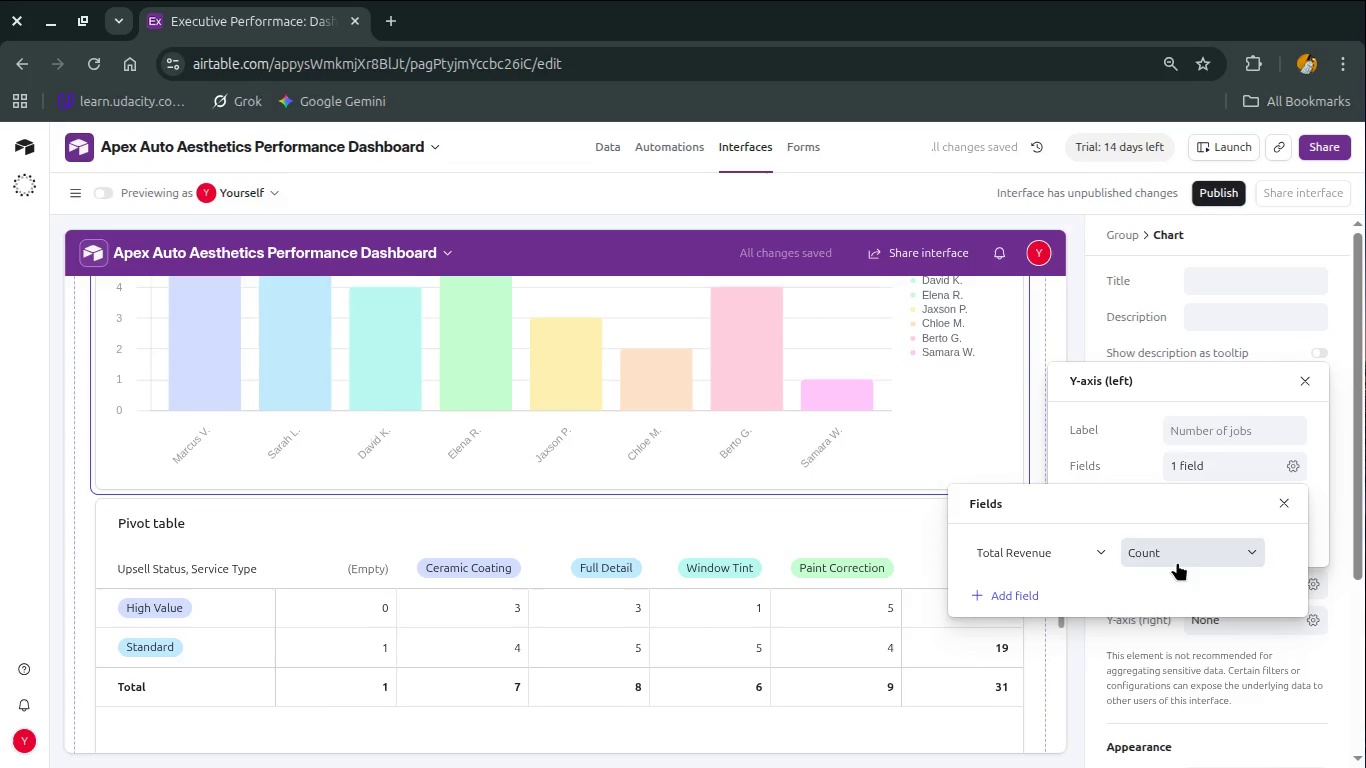 
left_click([1177, 562])
 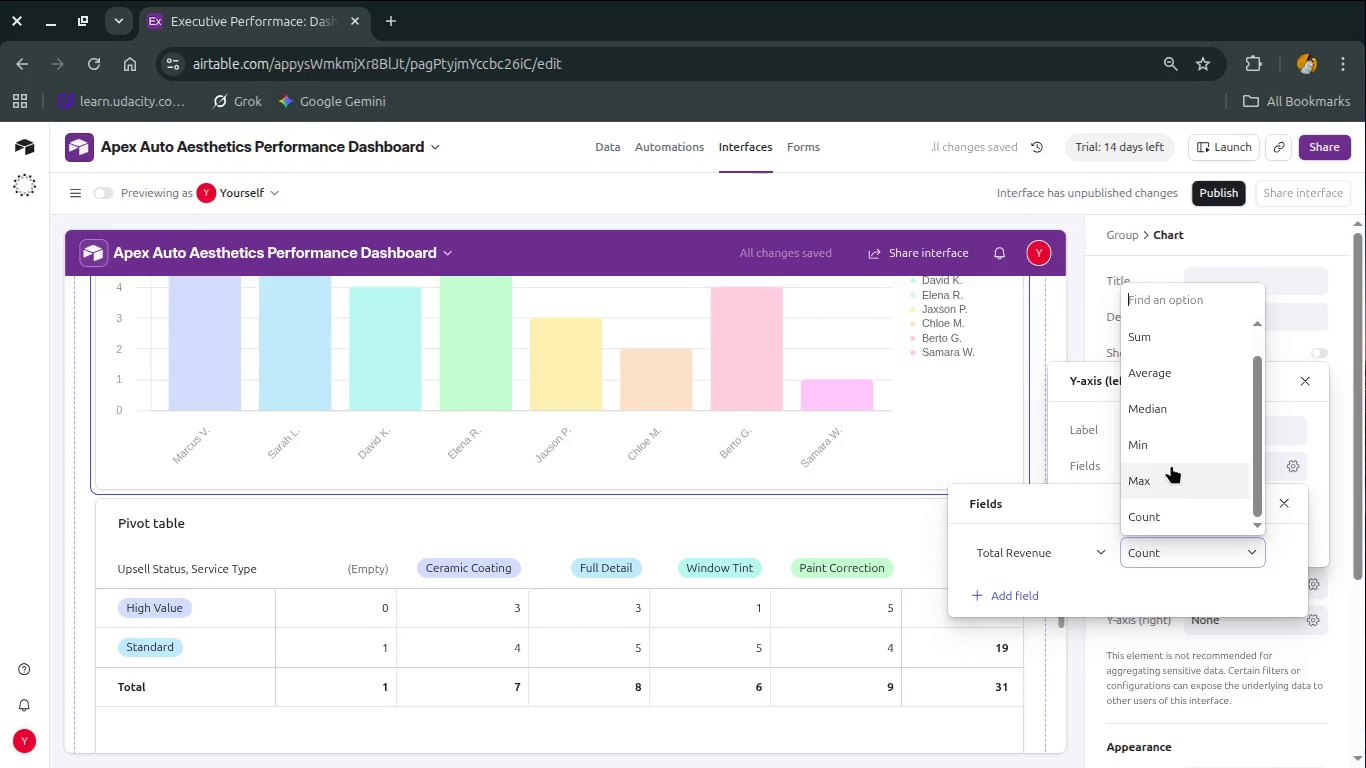 
scroll: coordinate [1171, 465], scroll_direction: up, amount: 1.0
 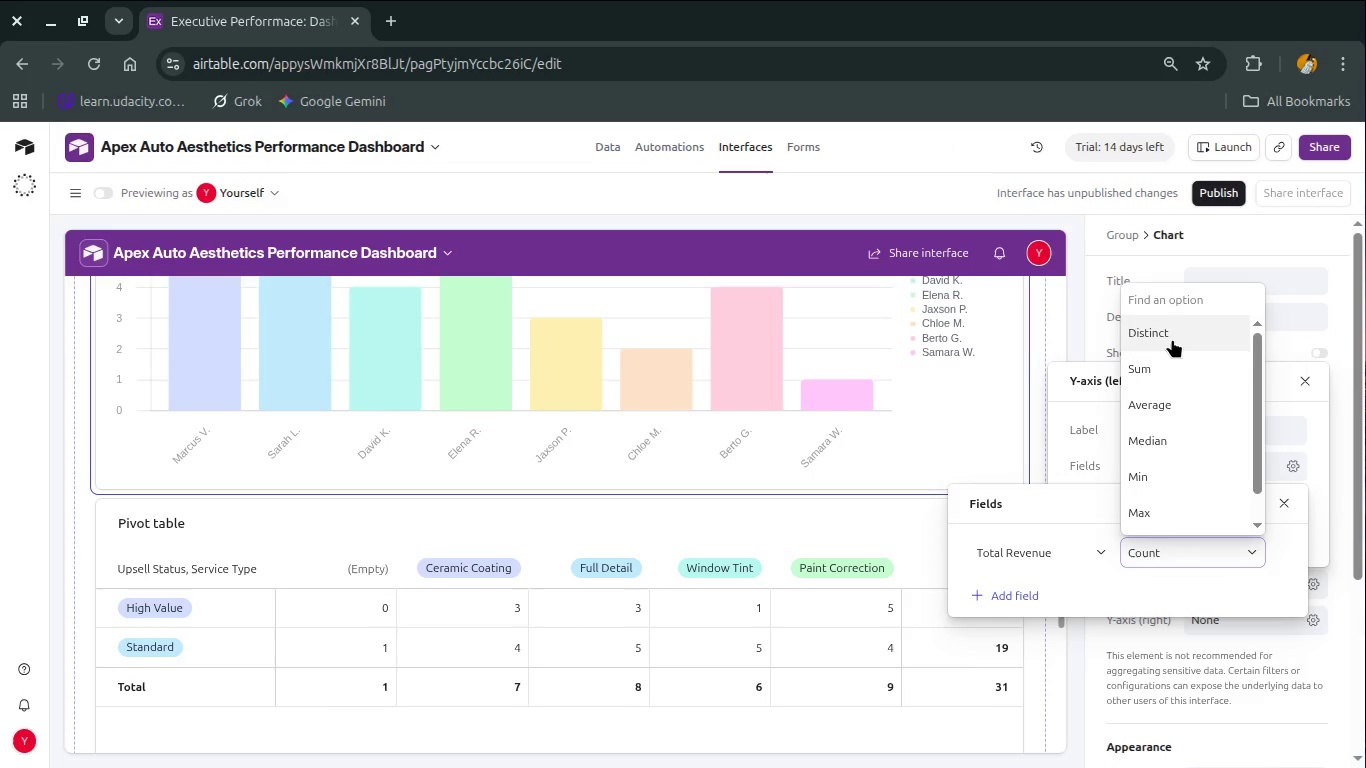 
left_click([1172, 337])
 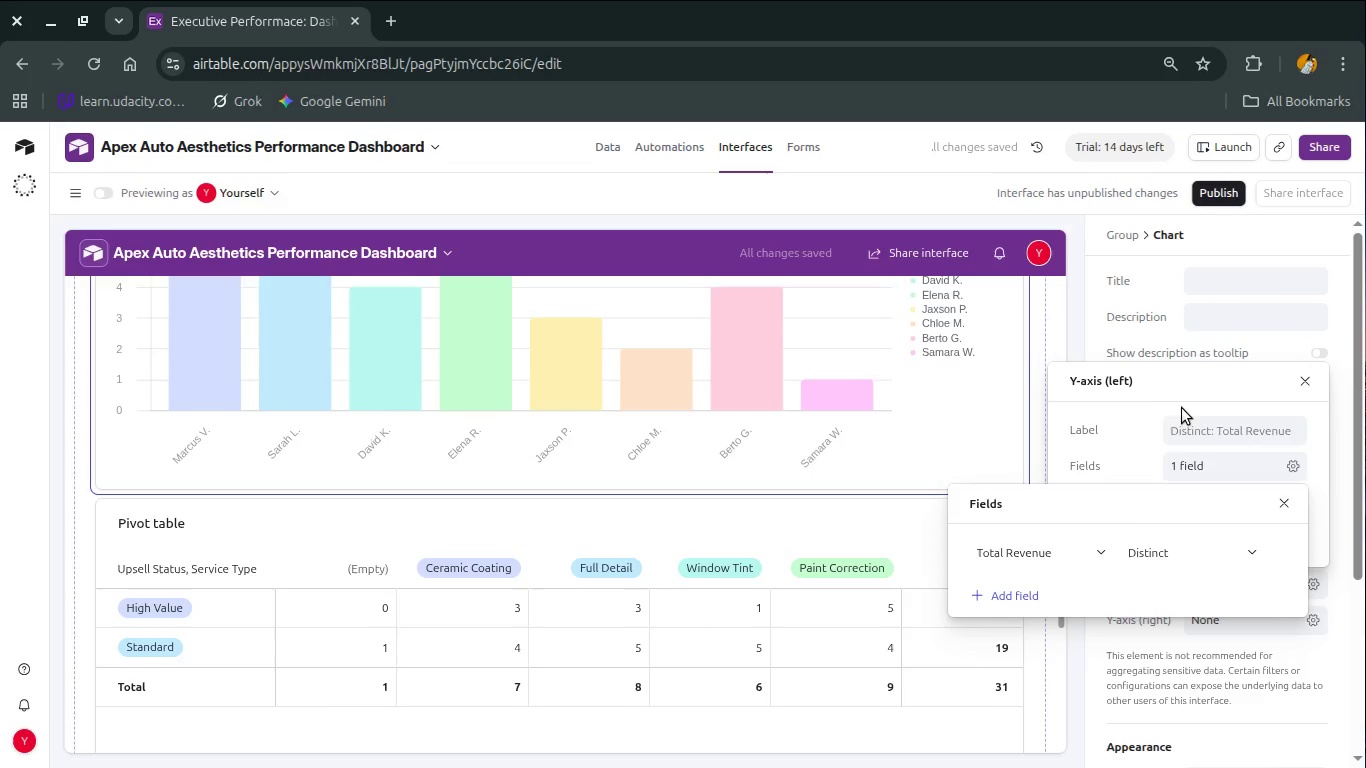 
left_click([1153, 446])
 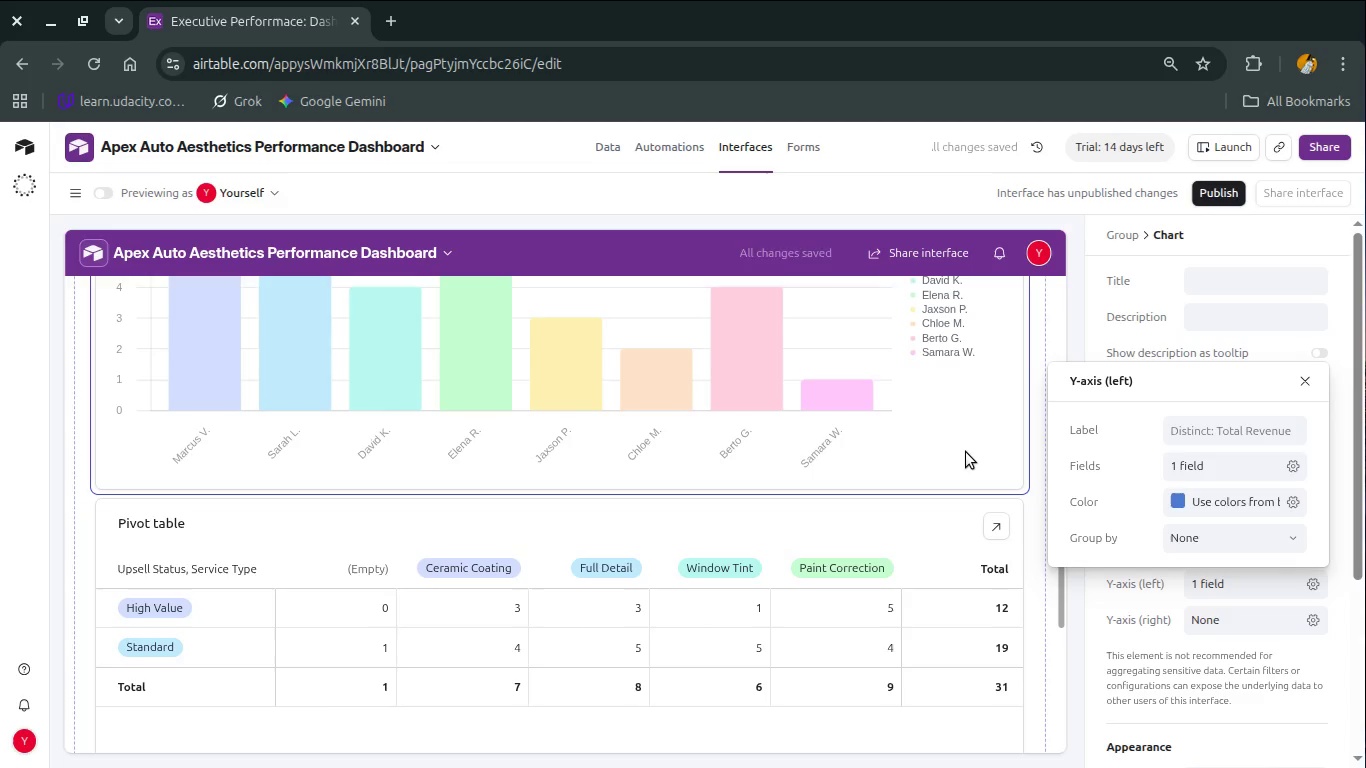 
scroll: coordinate [966, 452], scroll_direction: up, amount: 2.0
 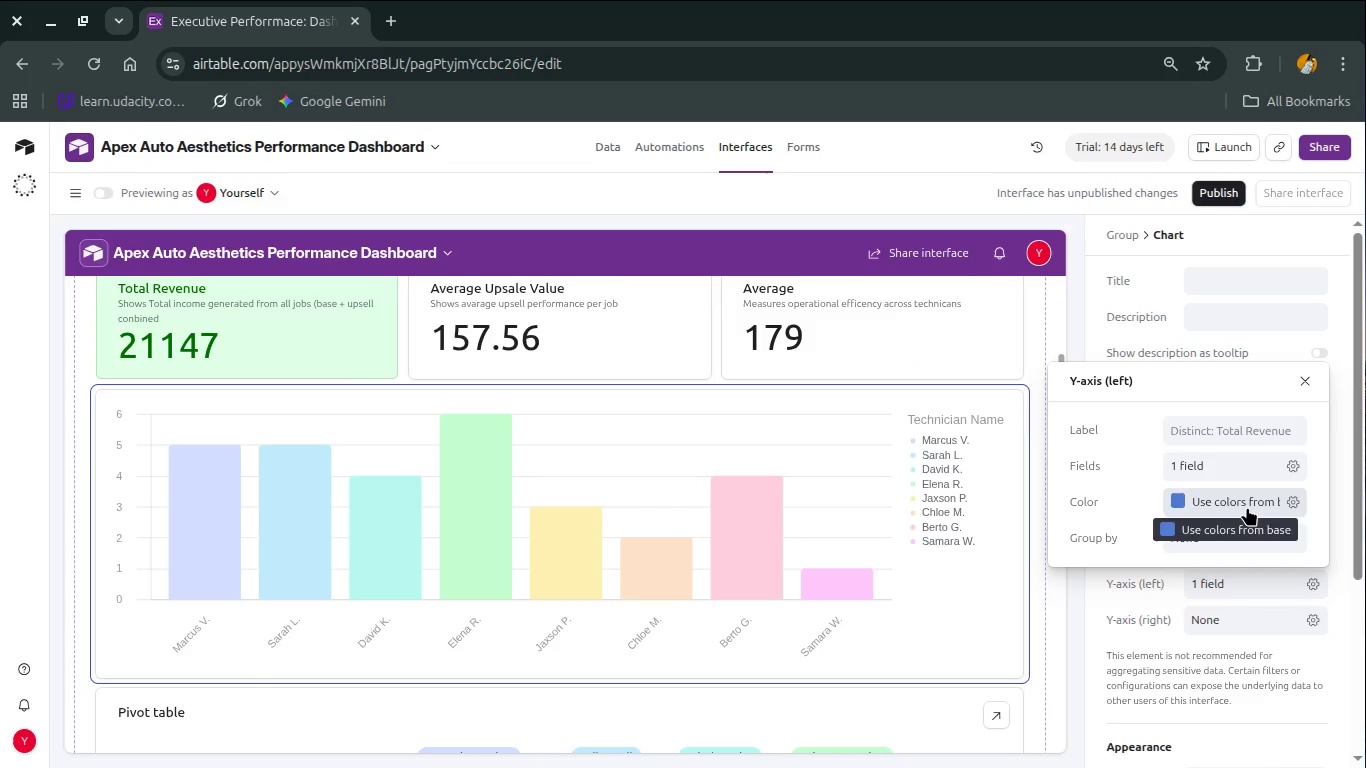 
left_click([1198, 530])
 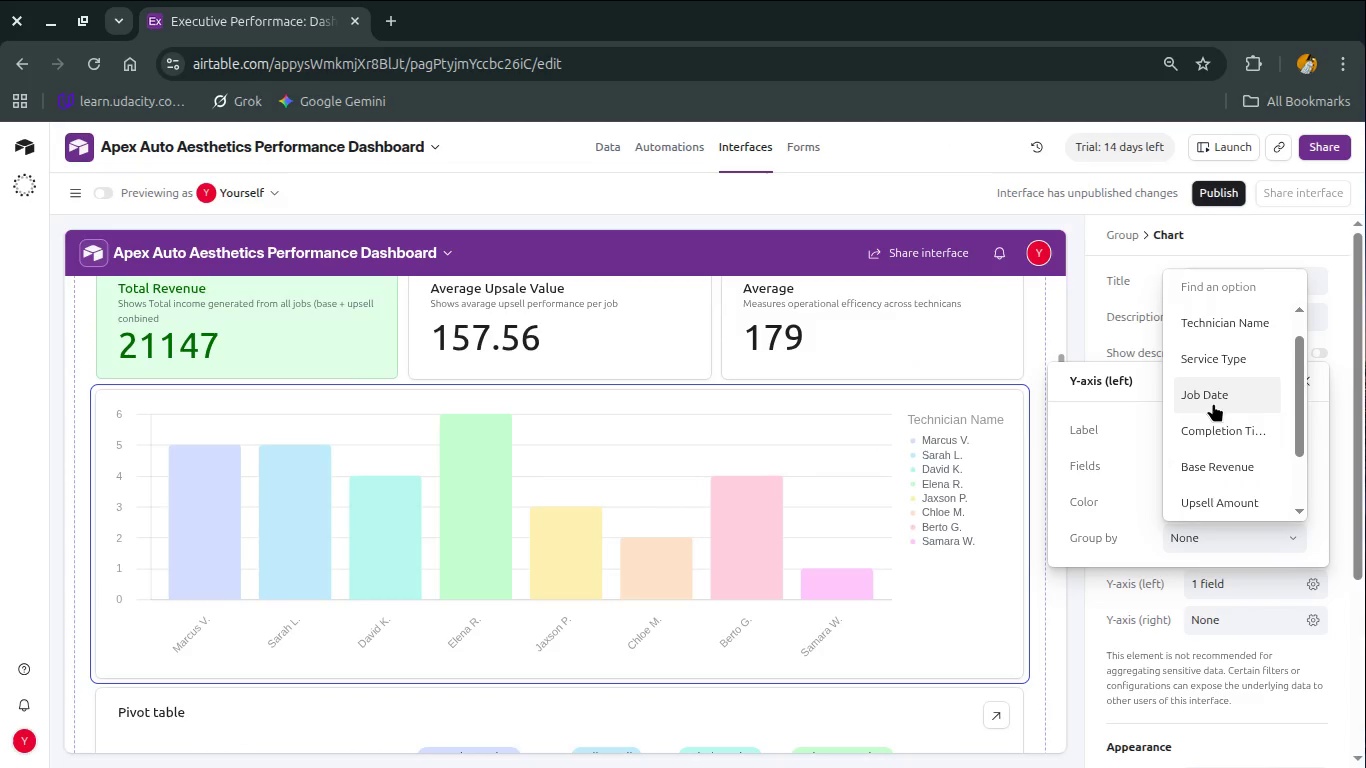 
left_click_drag(start_coordinate=[1218, 330], to_coordinate=[1220, 414])
 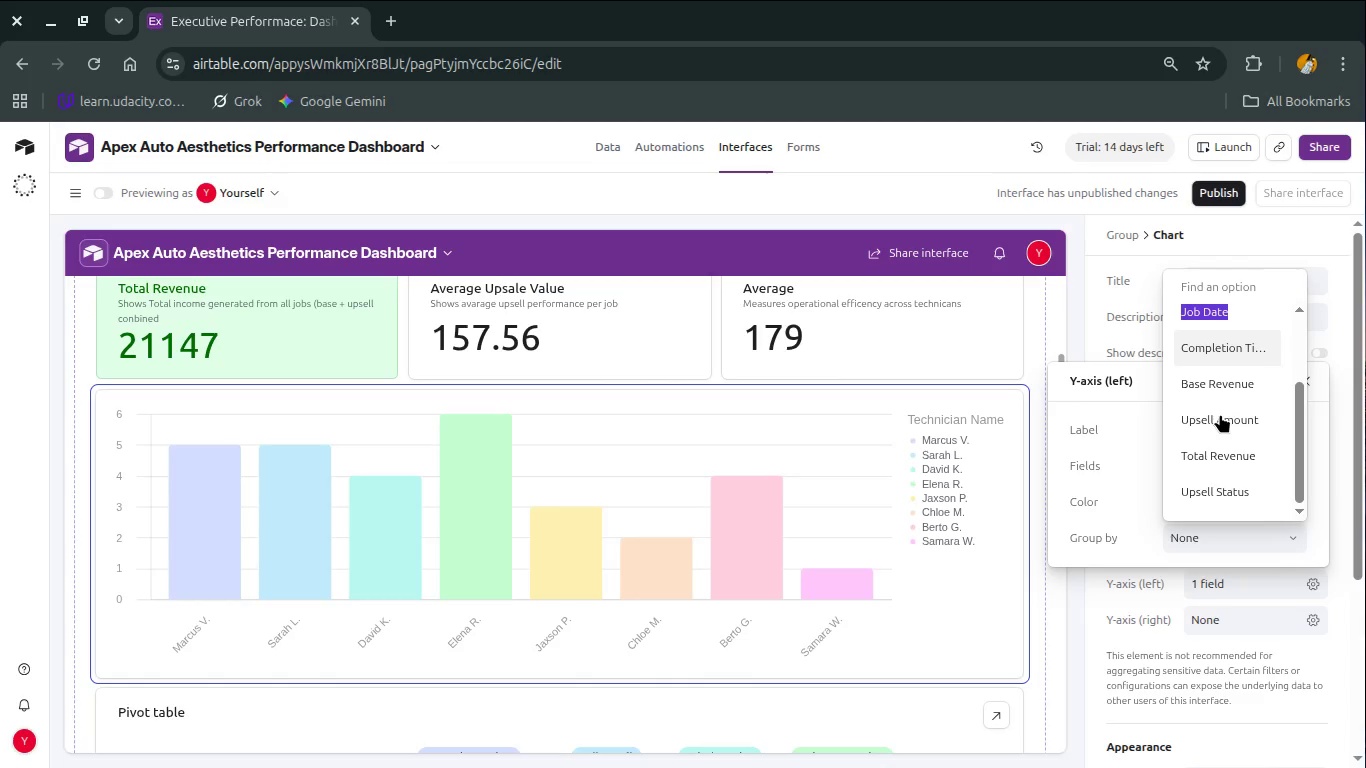 
scroll: coordinate [1220, 414], scroll_direction: down, amount: 1.0
 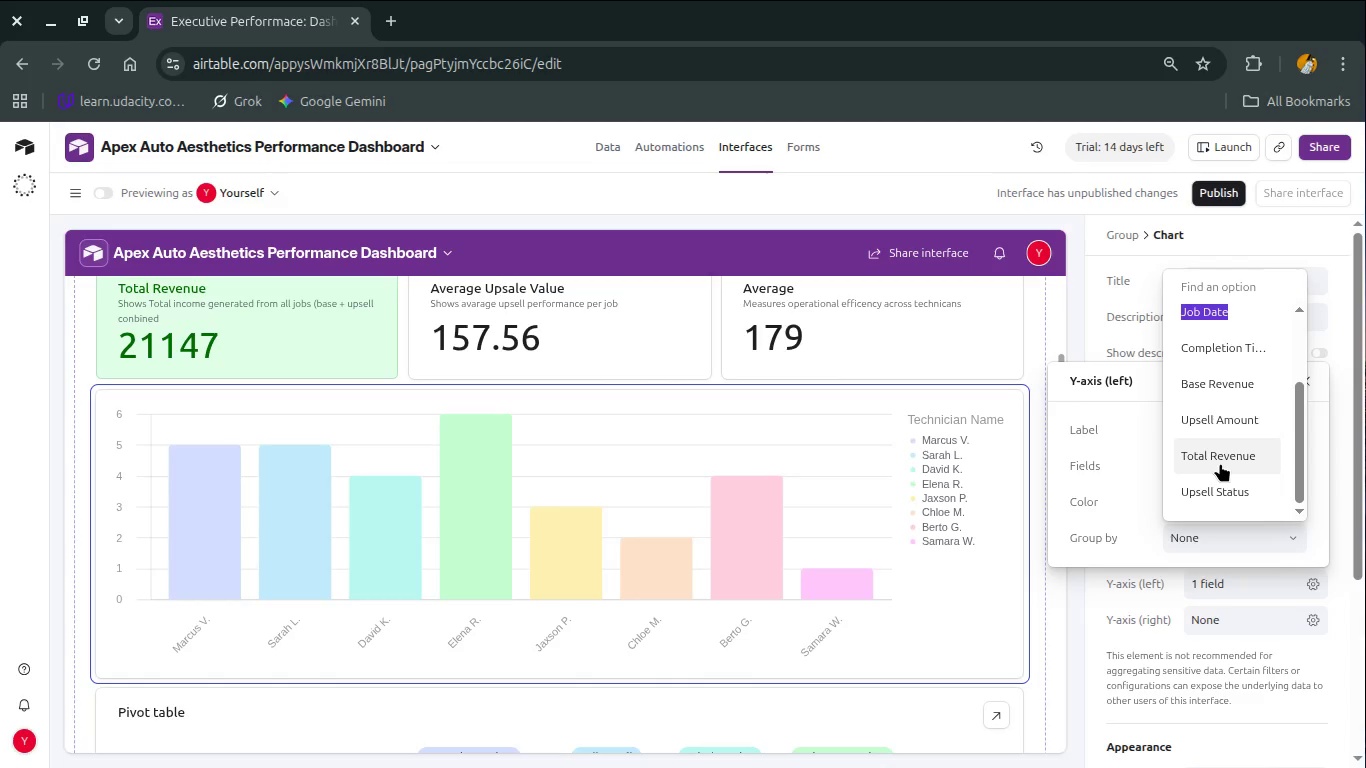 
left_click([1220, 463])
 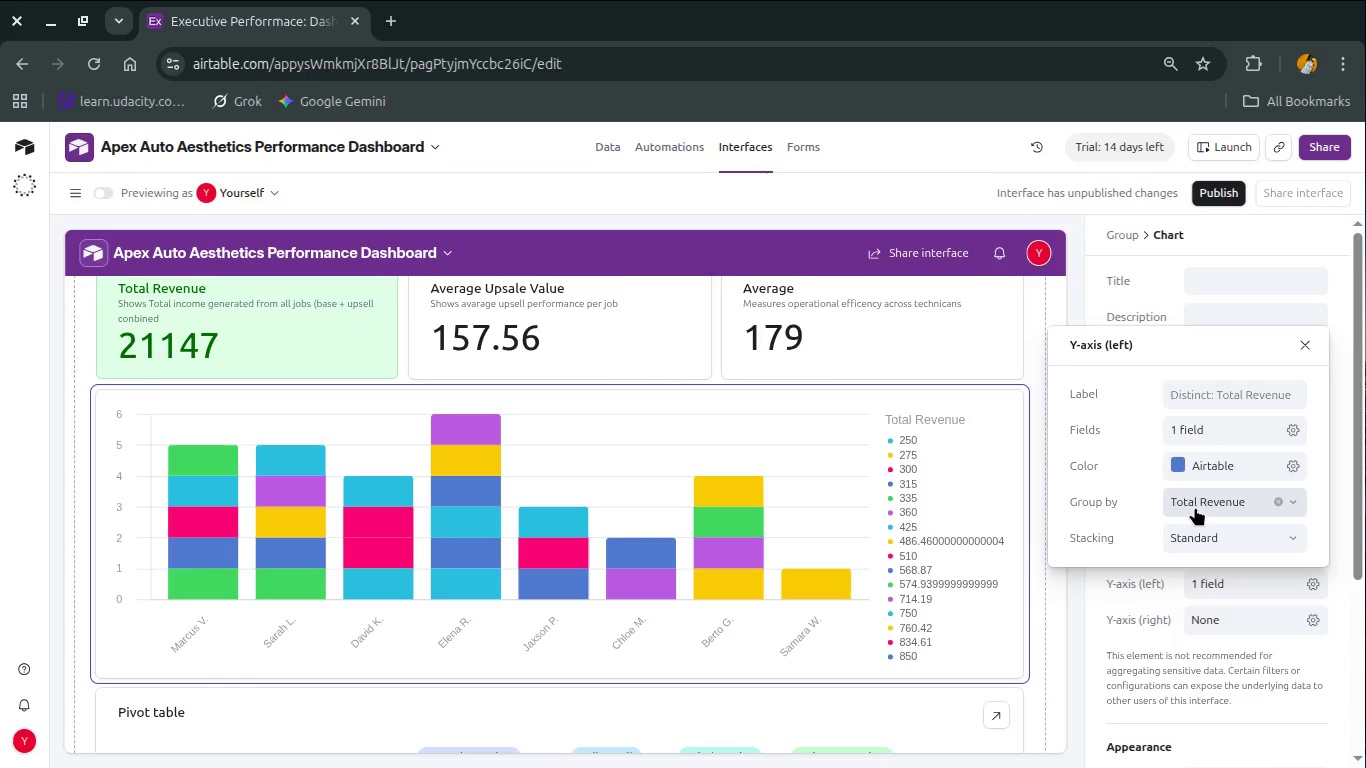 
wait(14.74)
 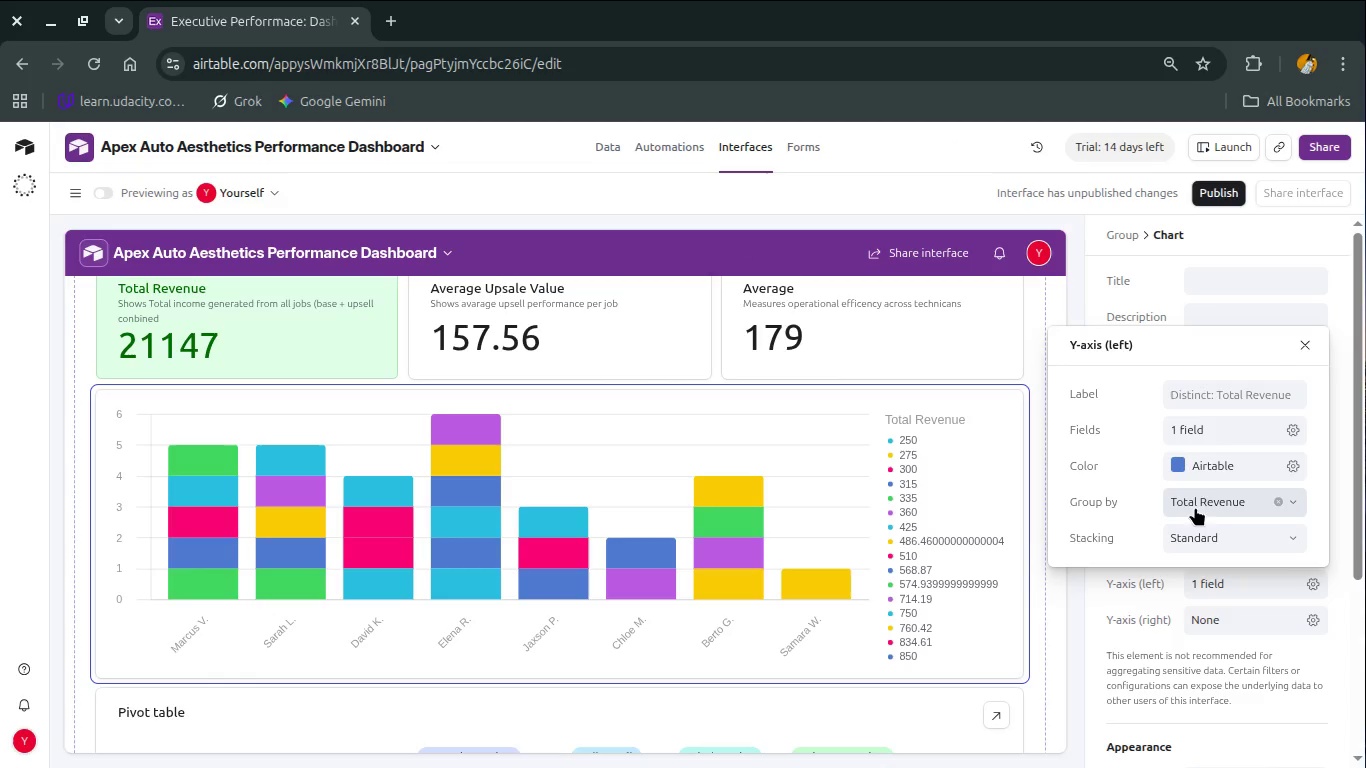 
left_click([1245, 503])
 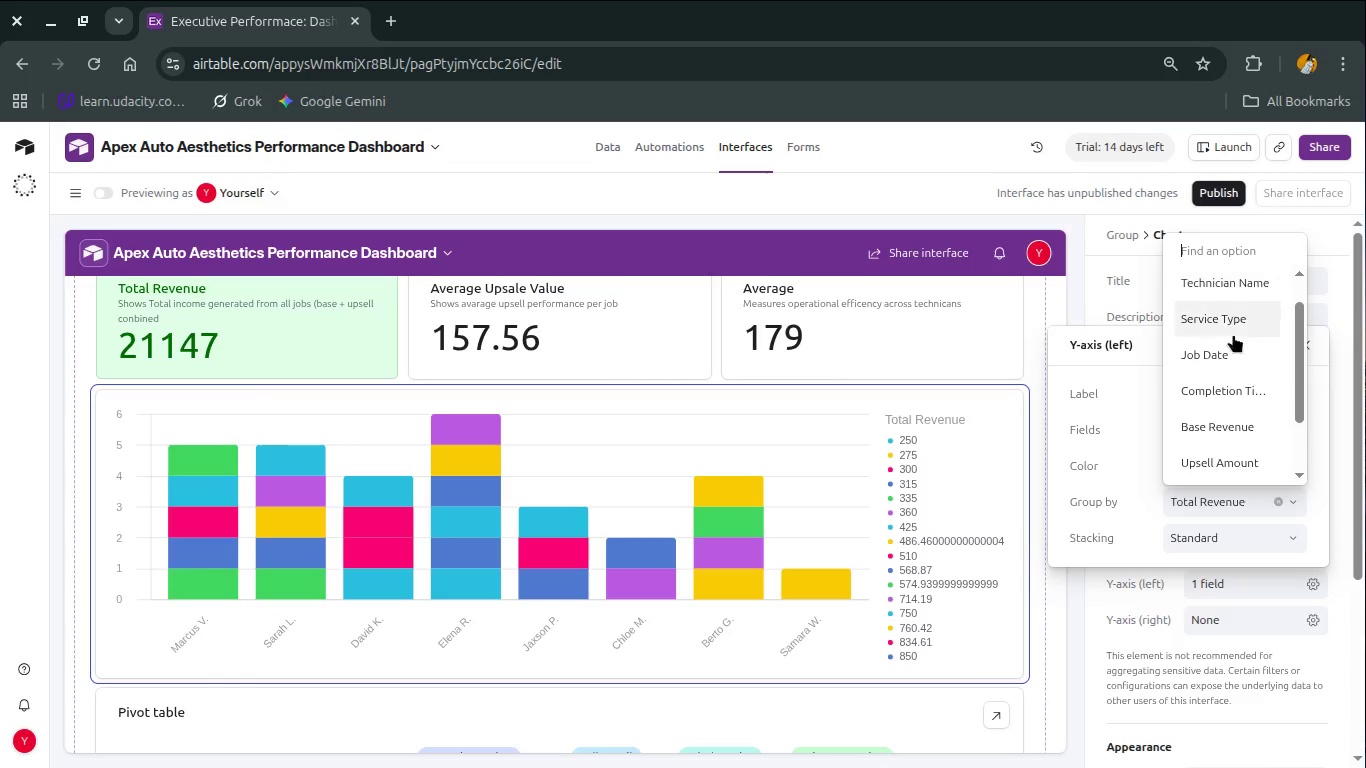 
scroll: coordinate [1240, 435], scroll_direction: down, amount: 5.0
 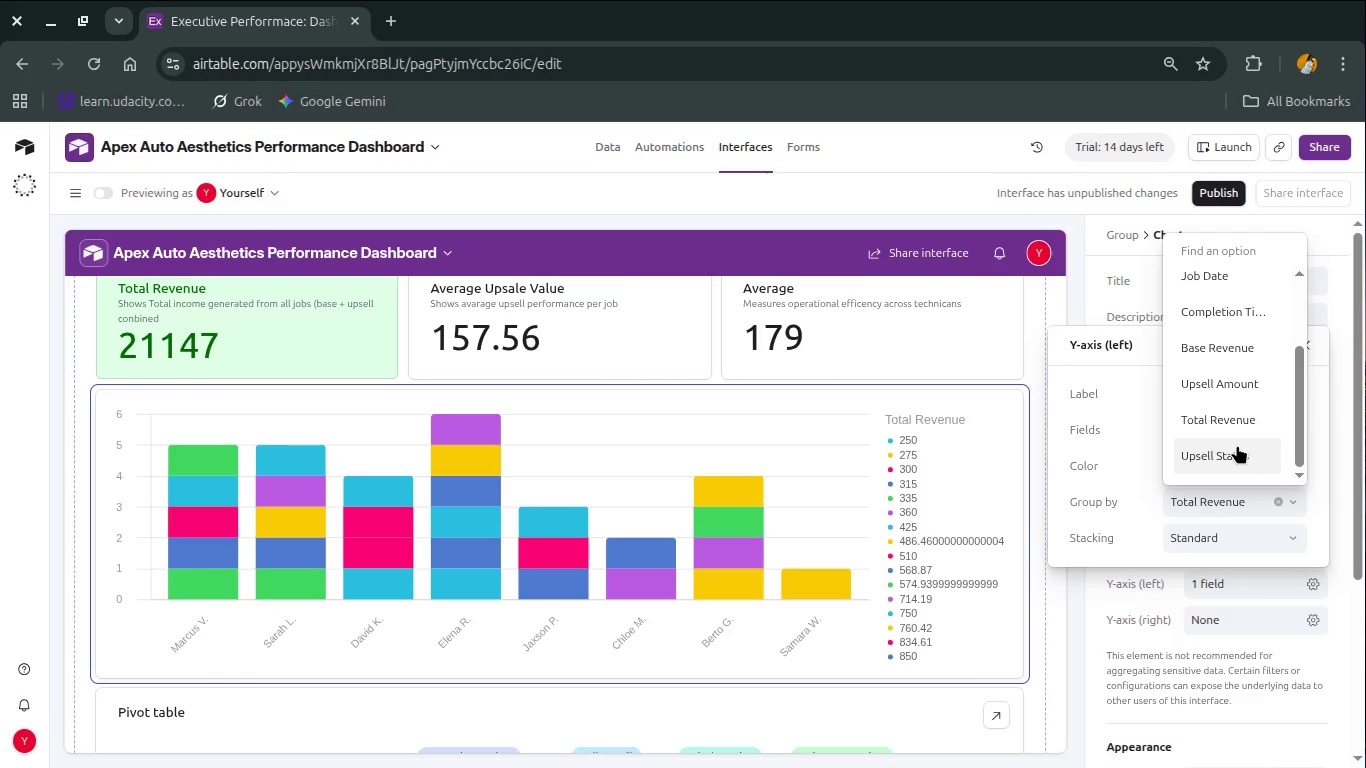 
left_click([1237, 445])
 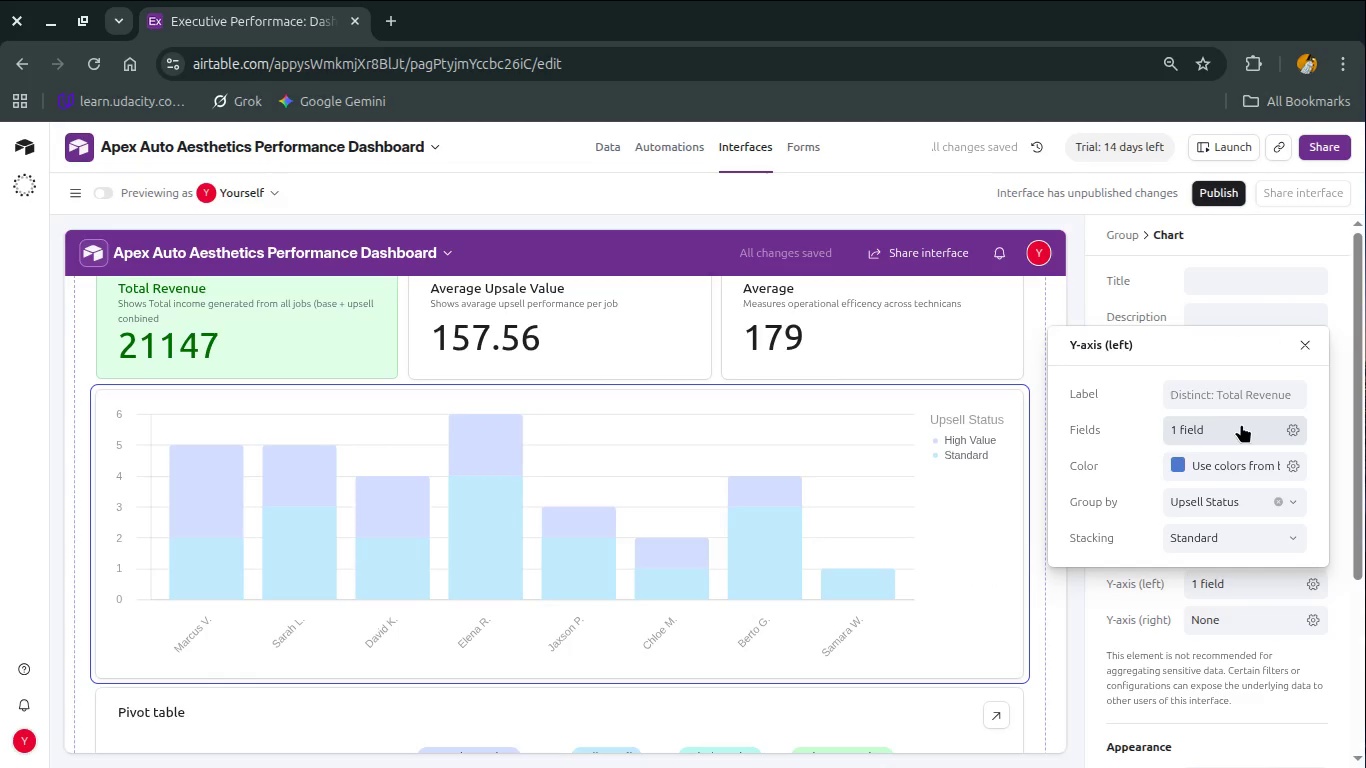 
wait(5.24)
 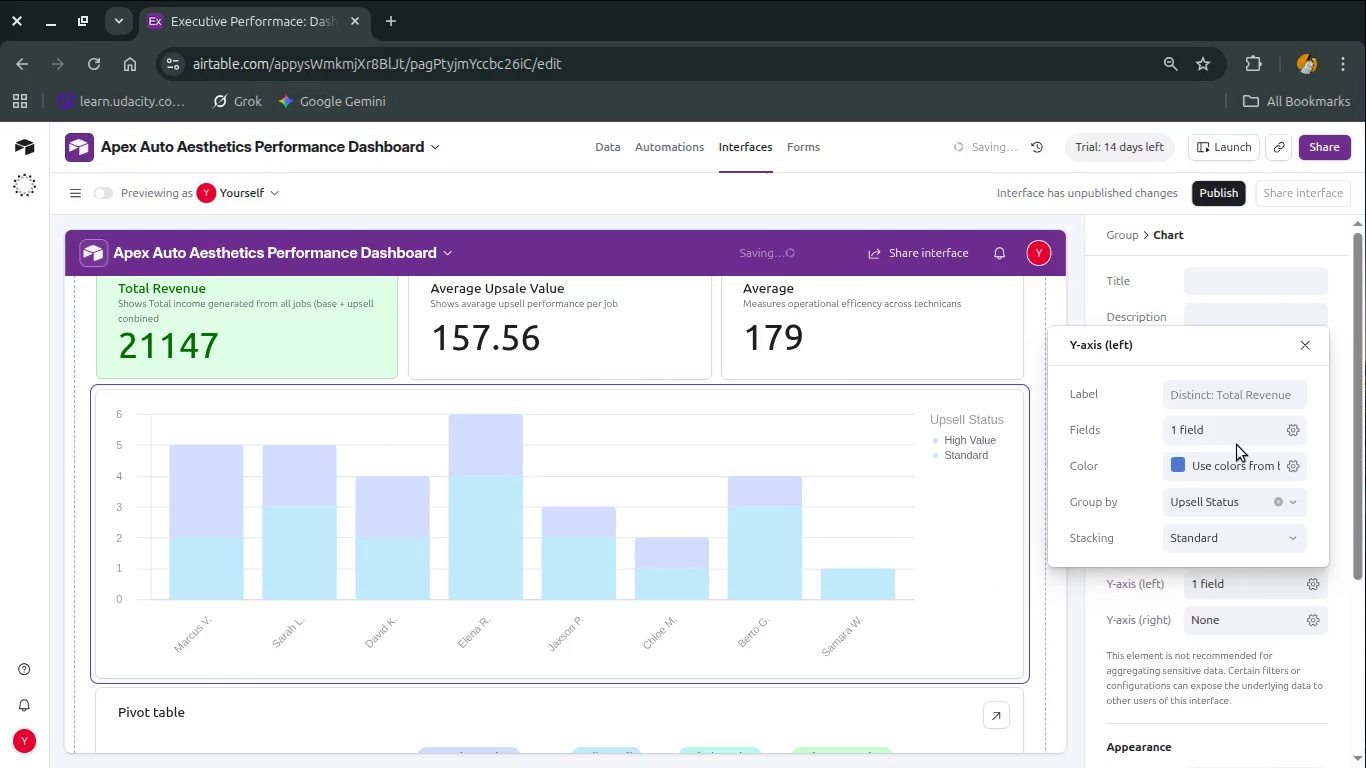 
left_click([1242, 408])
 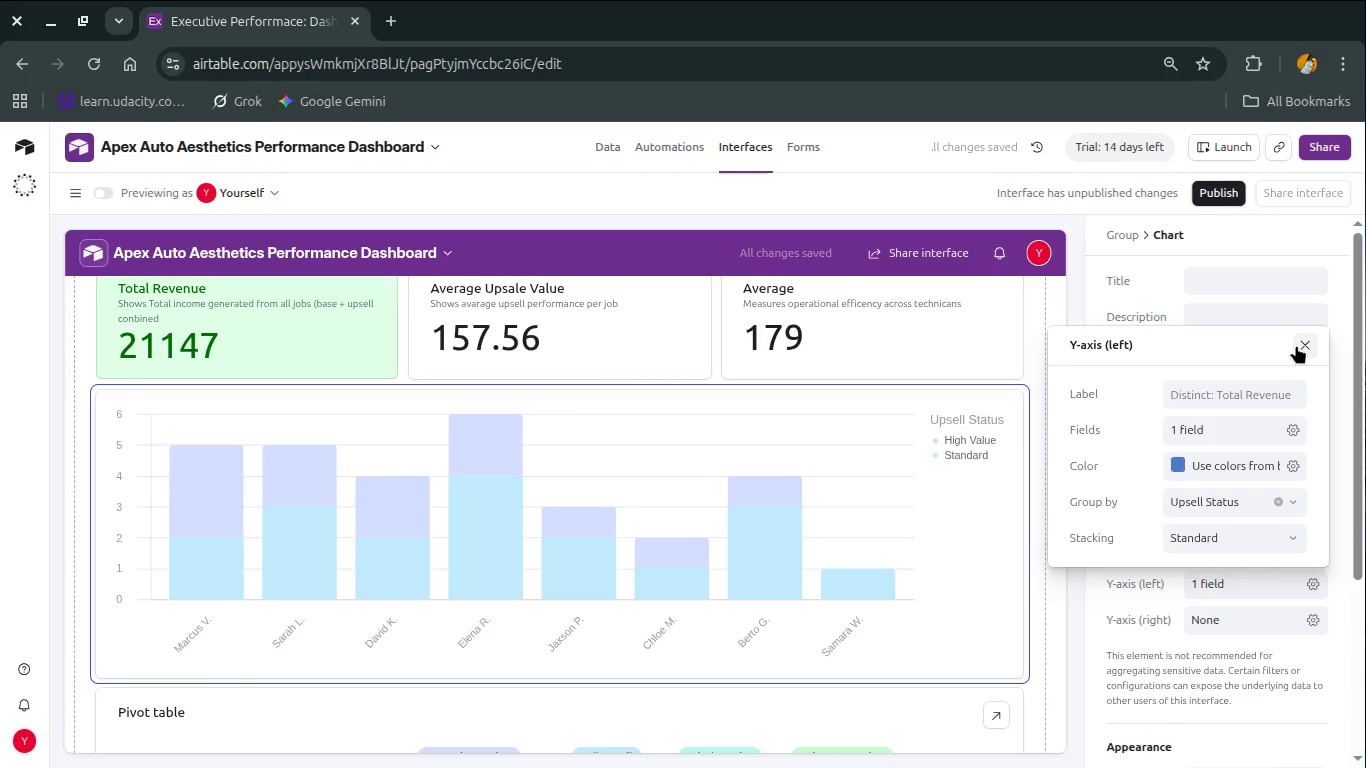 
left_click([1296, 344])
 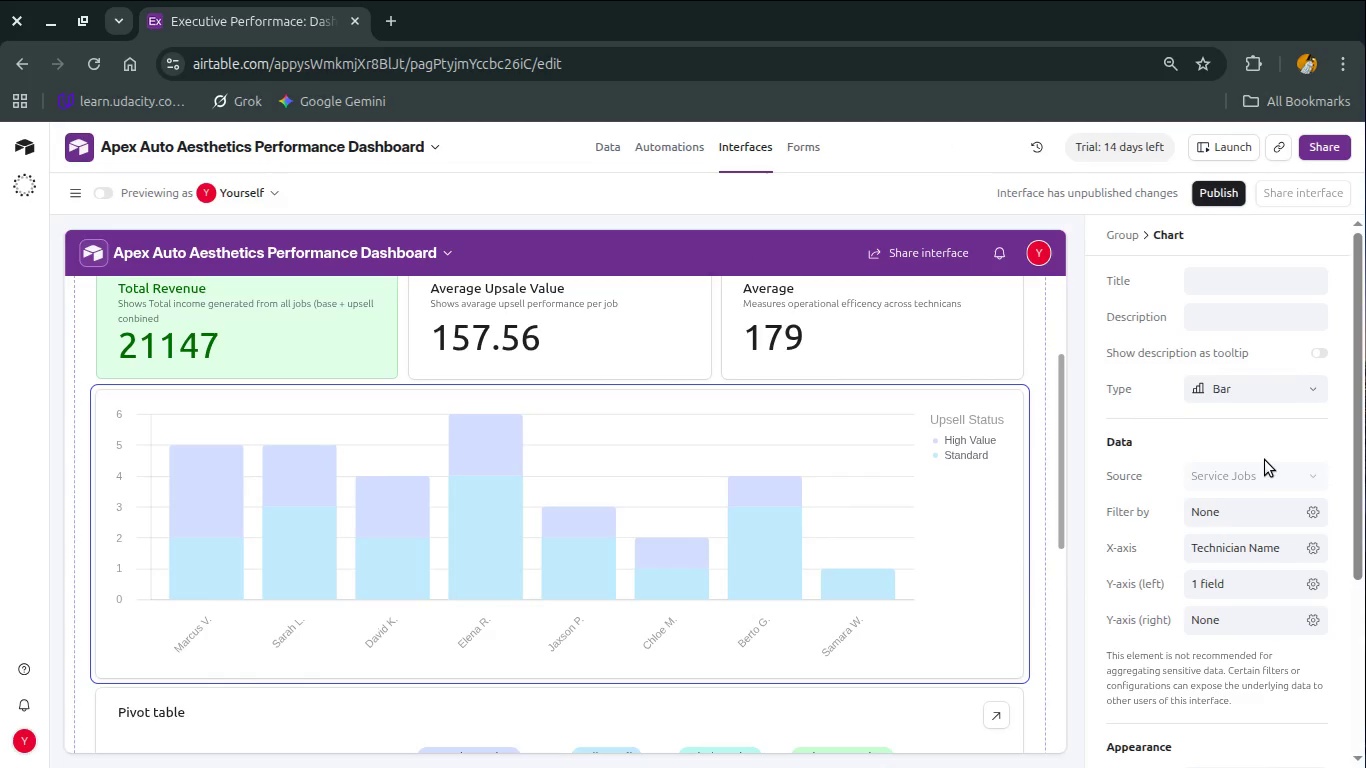 
scroll: coordinate [891, 538], scroll_direction: down, amount: 2.0
 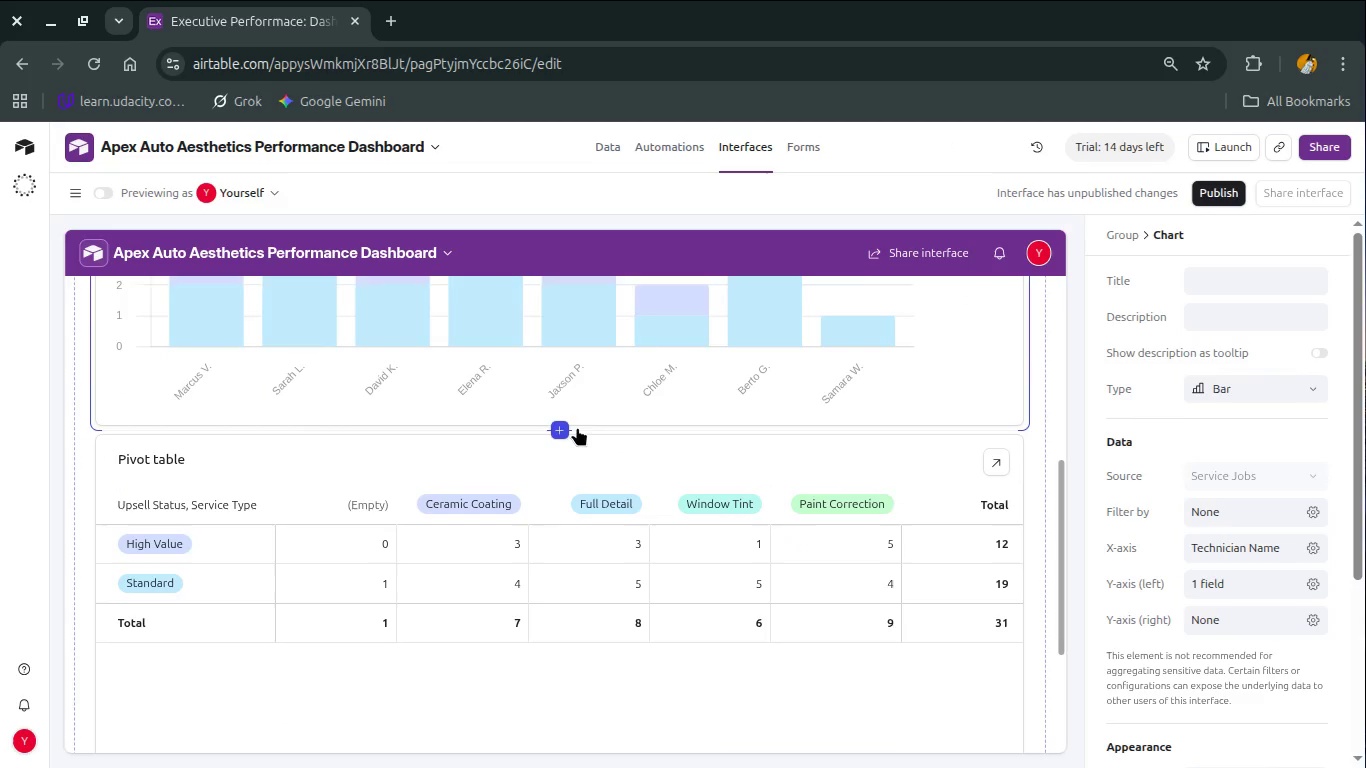 
left_click([563, 427])
 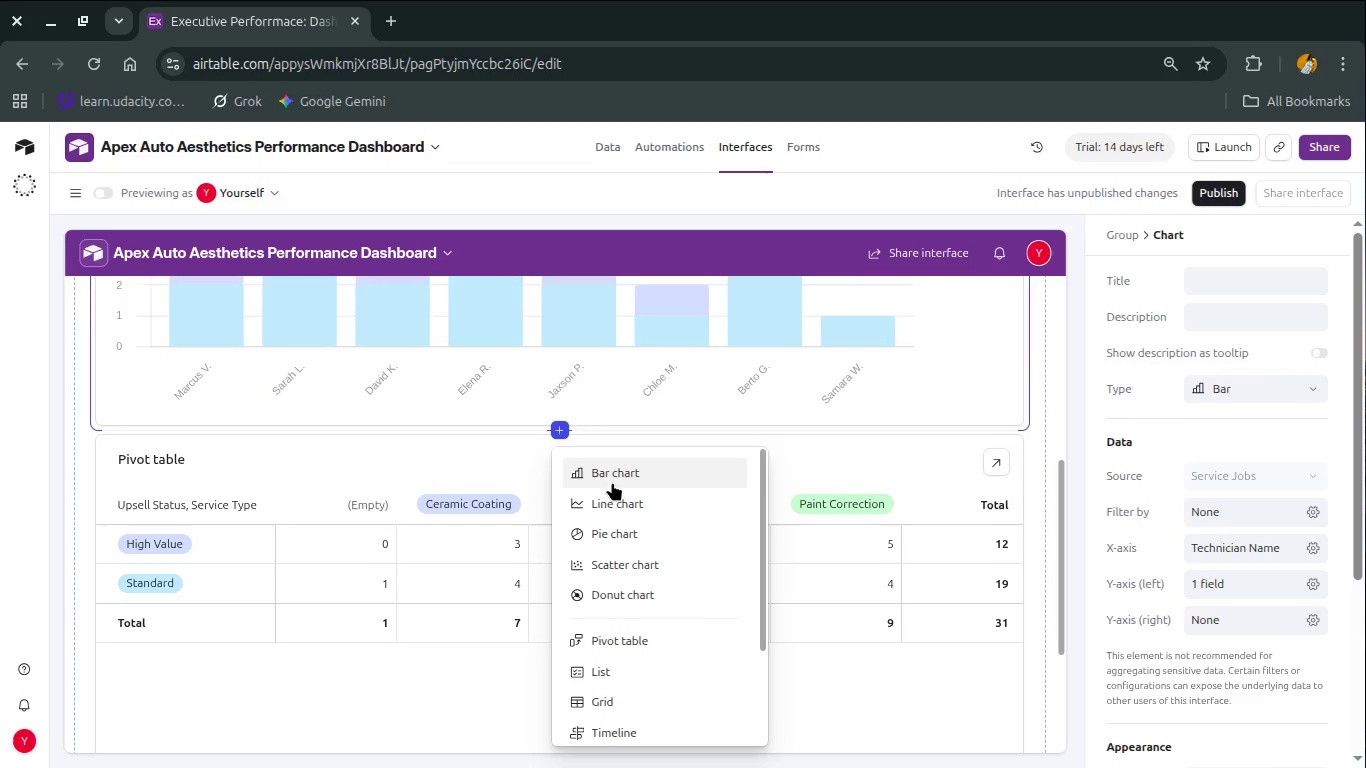 
left_click([612, 482])
 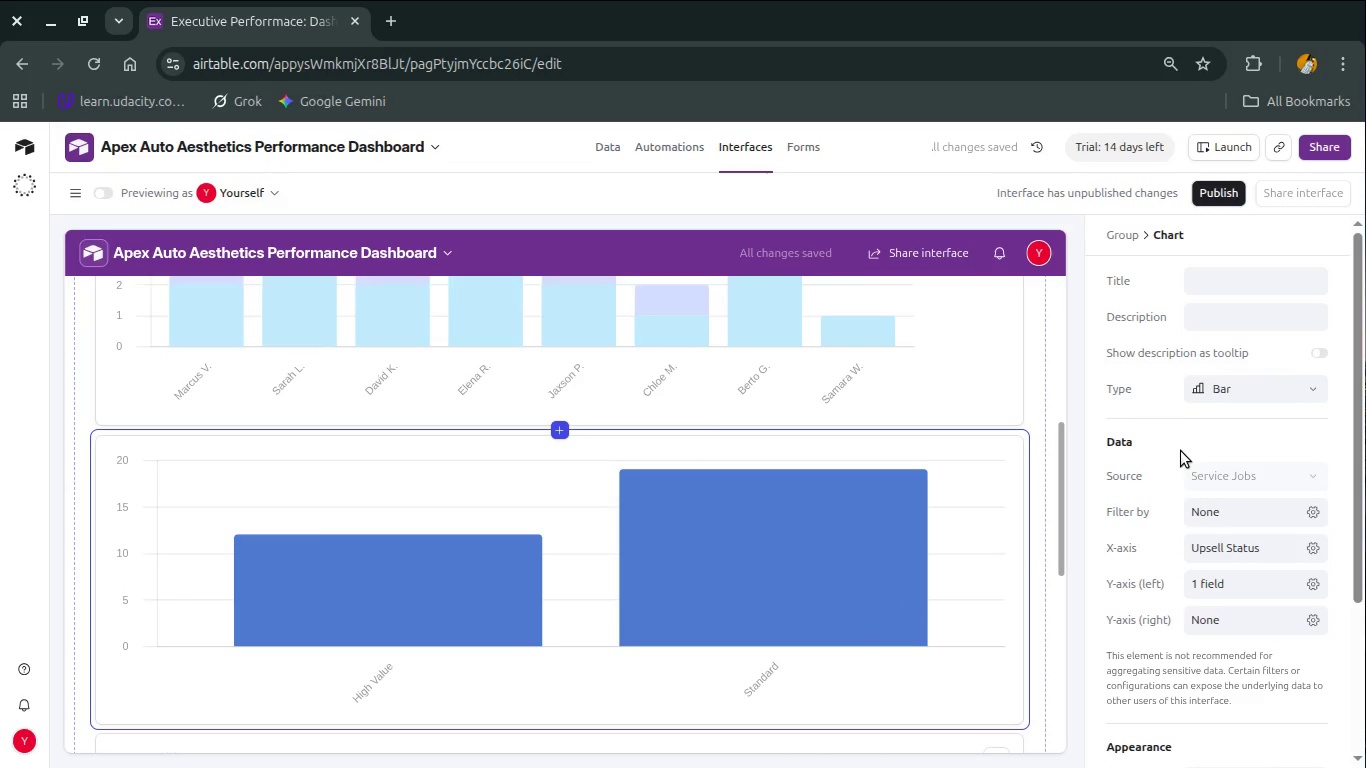 
scroll: coordinate [1181, 451], scroll_direction: down, amount: 1.0
 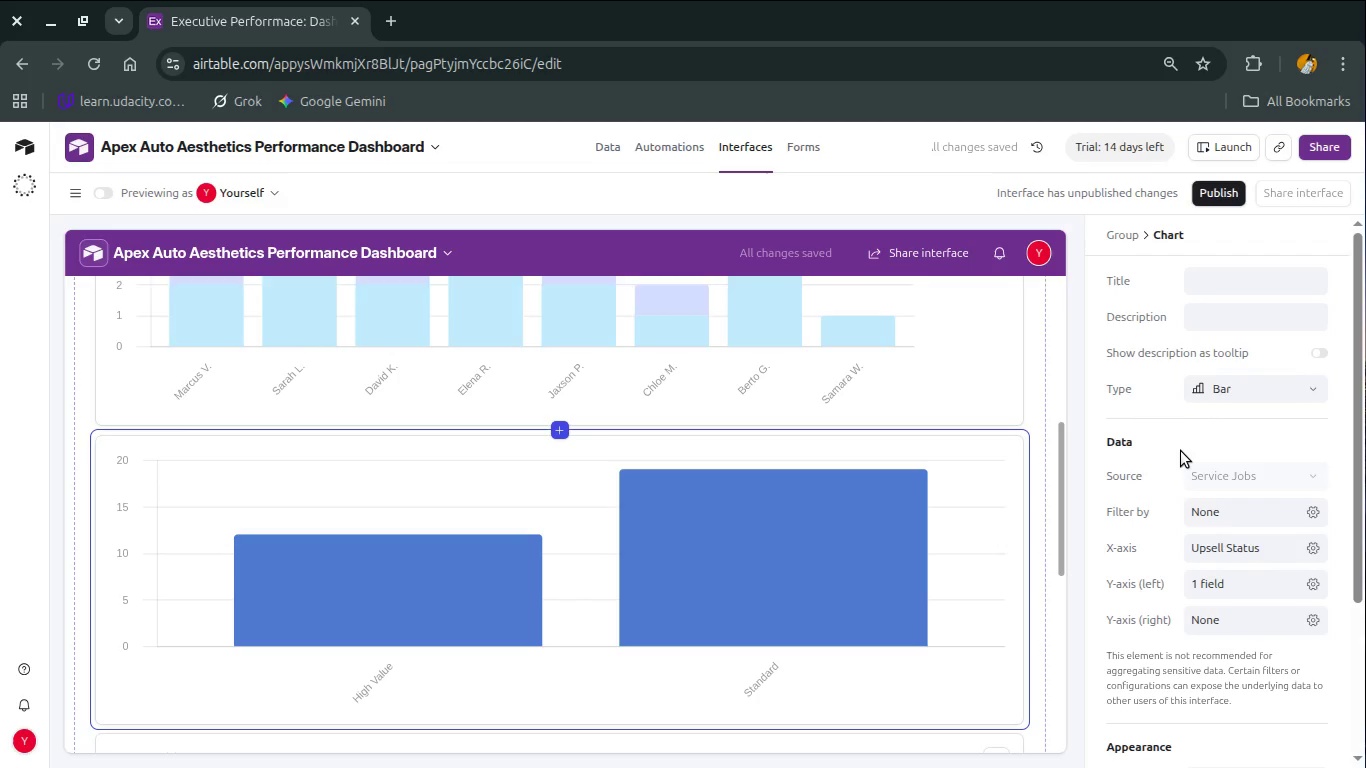 
scroll: coordinate [1181, 451], scroll_direction: up, amount: 1.0
 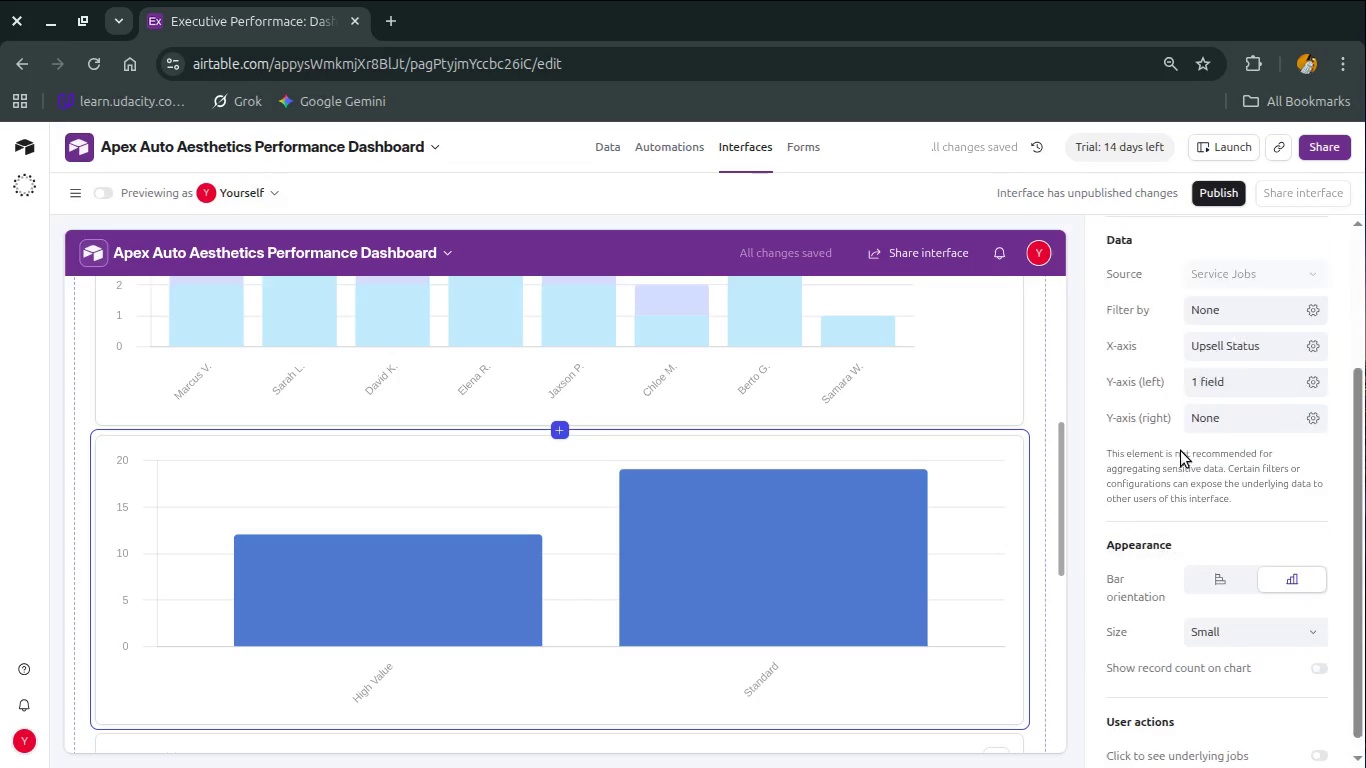 
scroll: coordinate [1181, 451], scroll_direction: down, amount: 1.0
 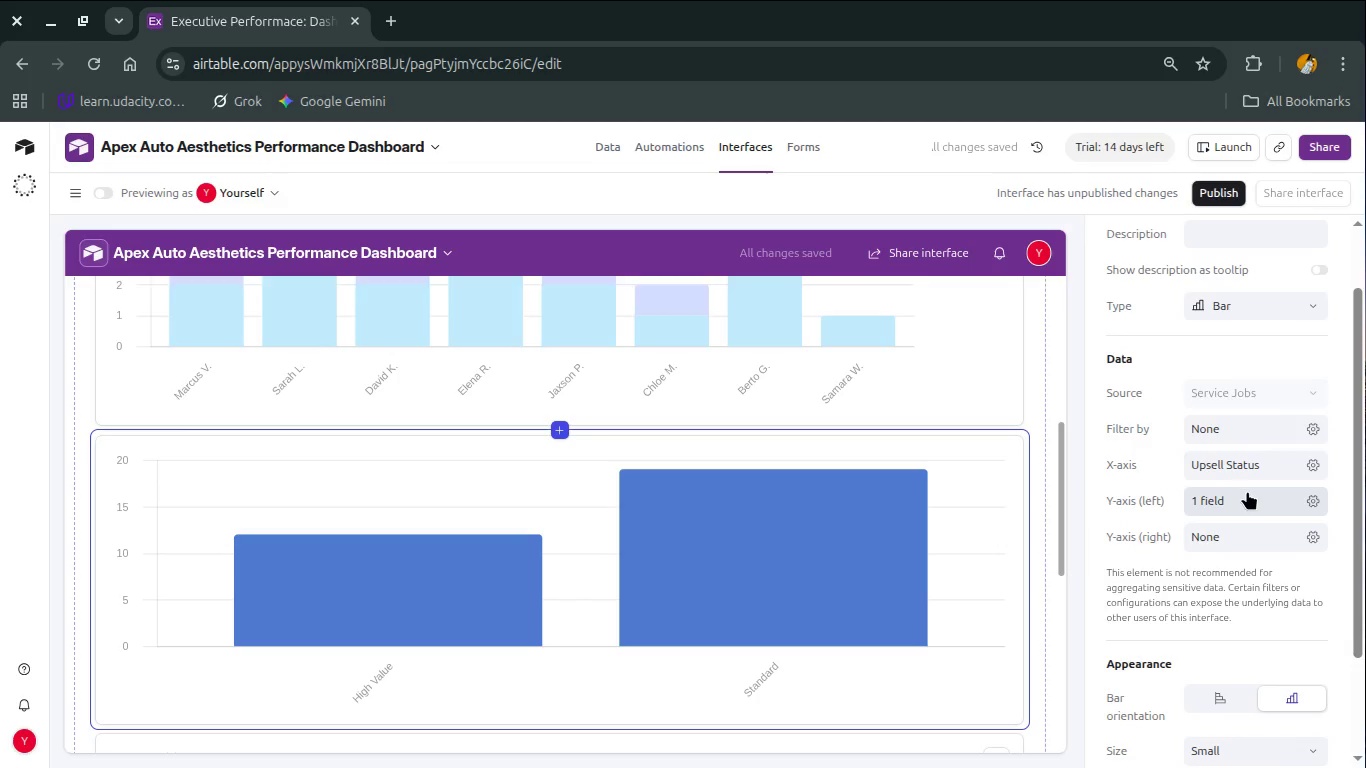 
left_click([1247, 493])
 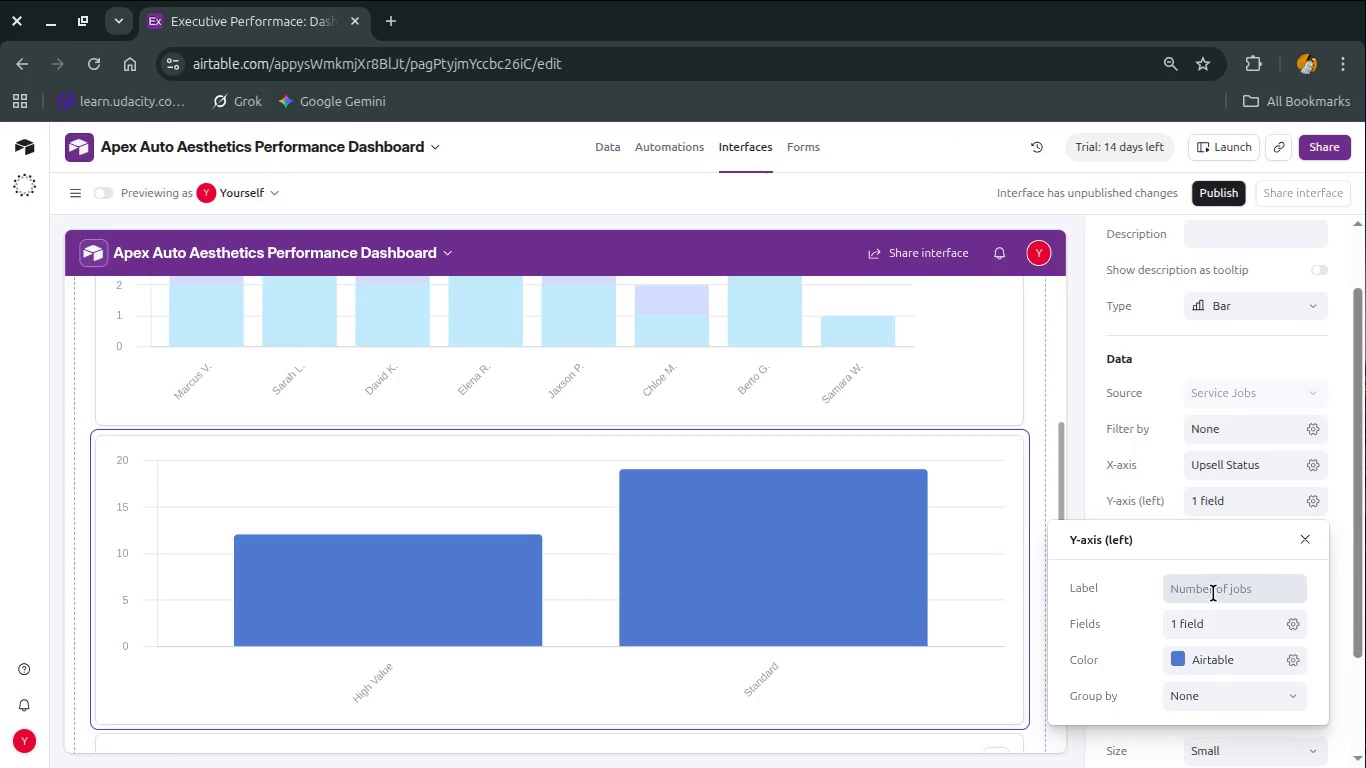 
left_click([1213, 593])
 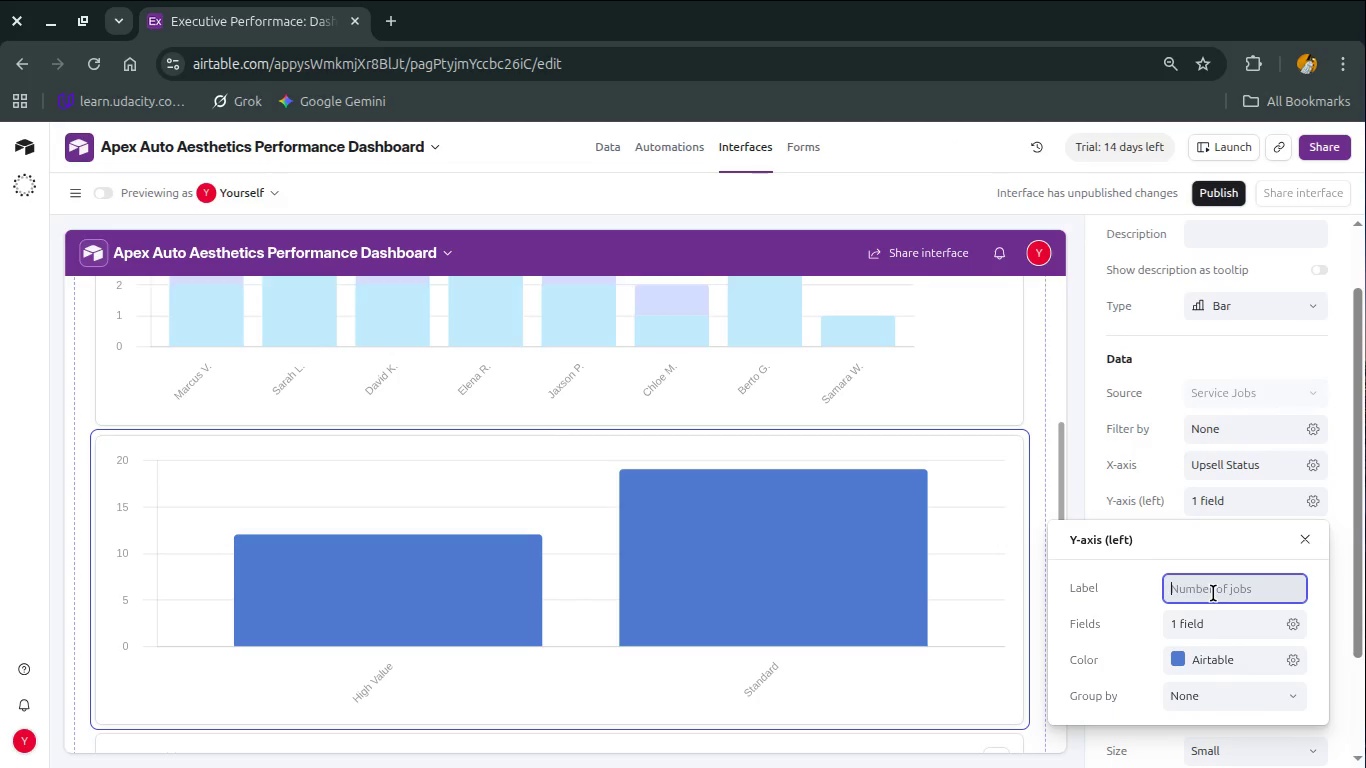 
left_click([1213, 593])
 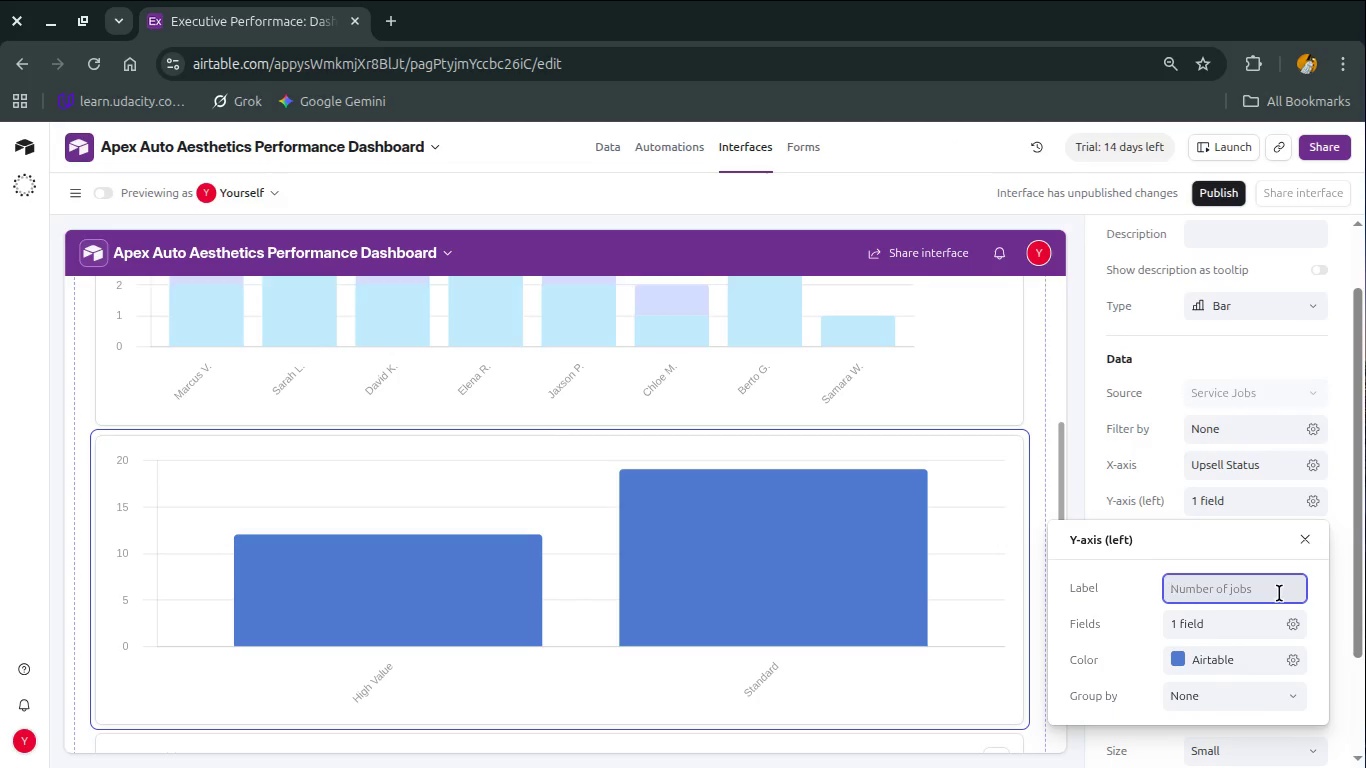 
left_click([1279, 593])
 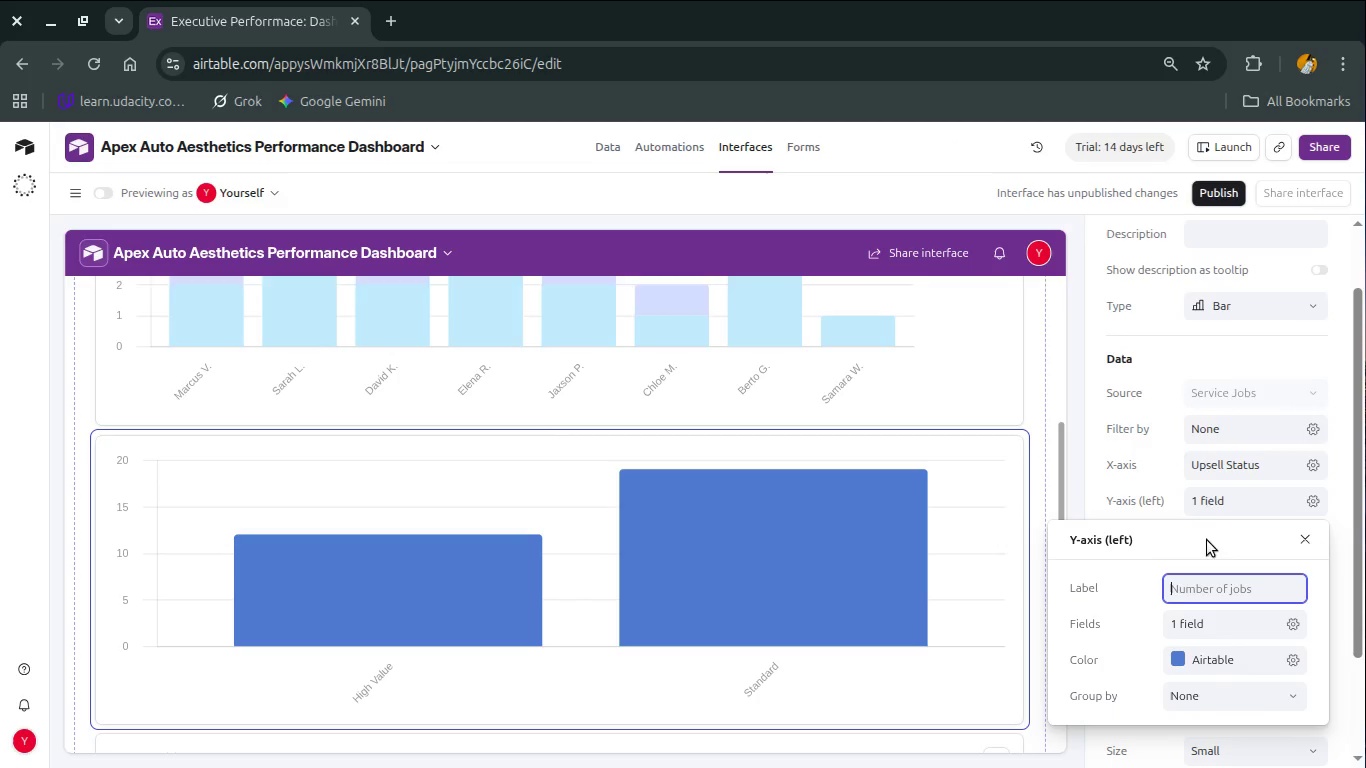 
left_click([1210, 464])
 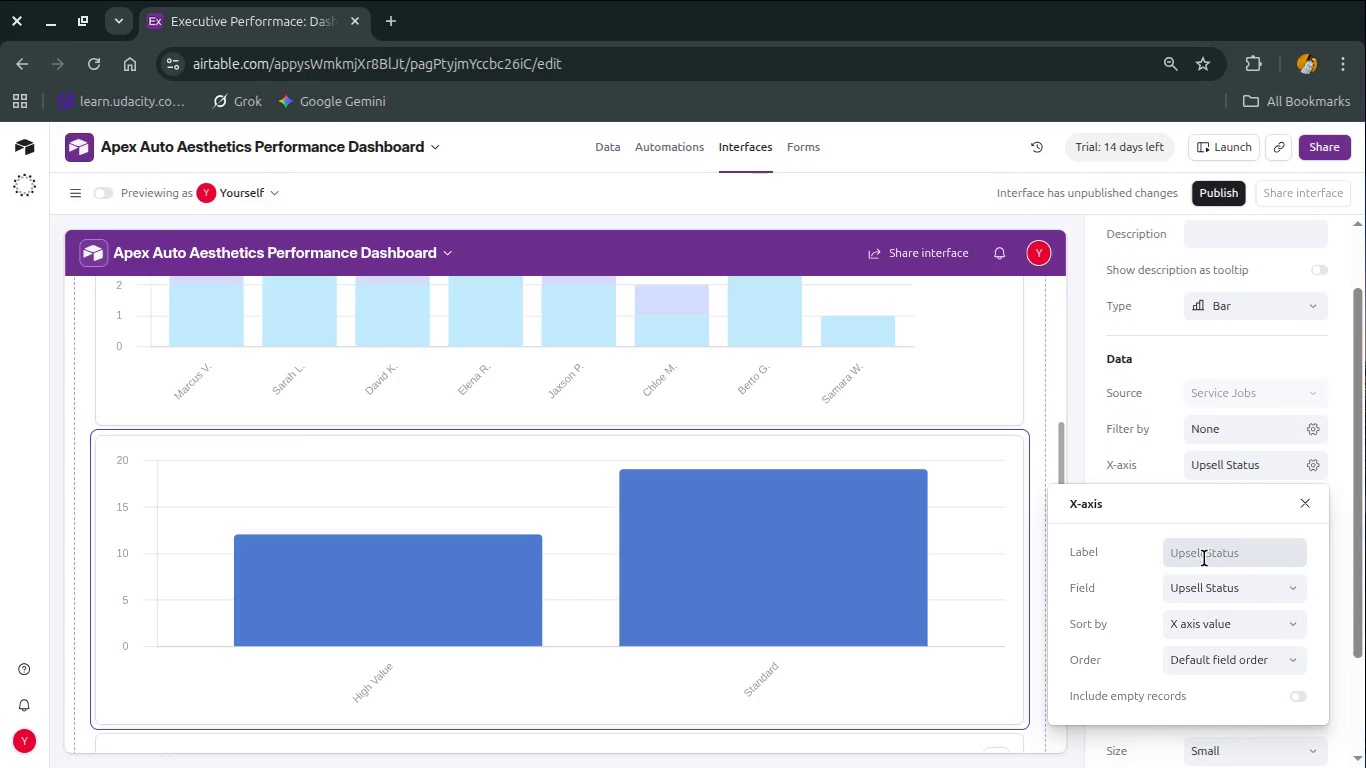 
left_click([1204, 559])
 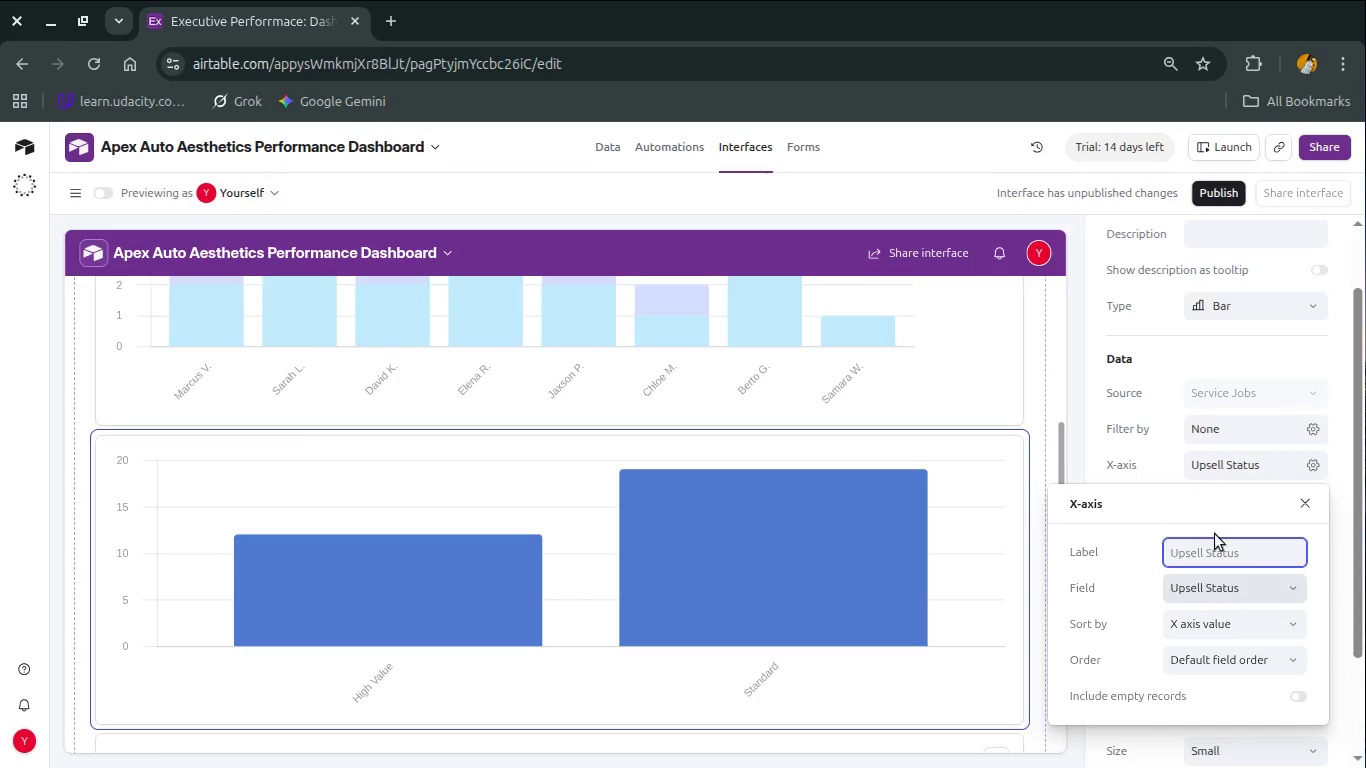 
wait(5.79)
 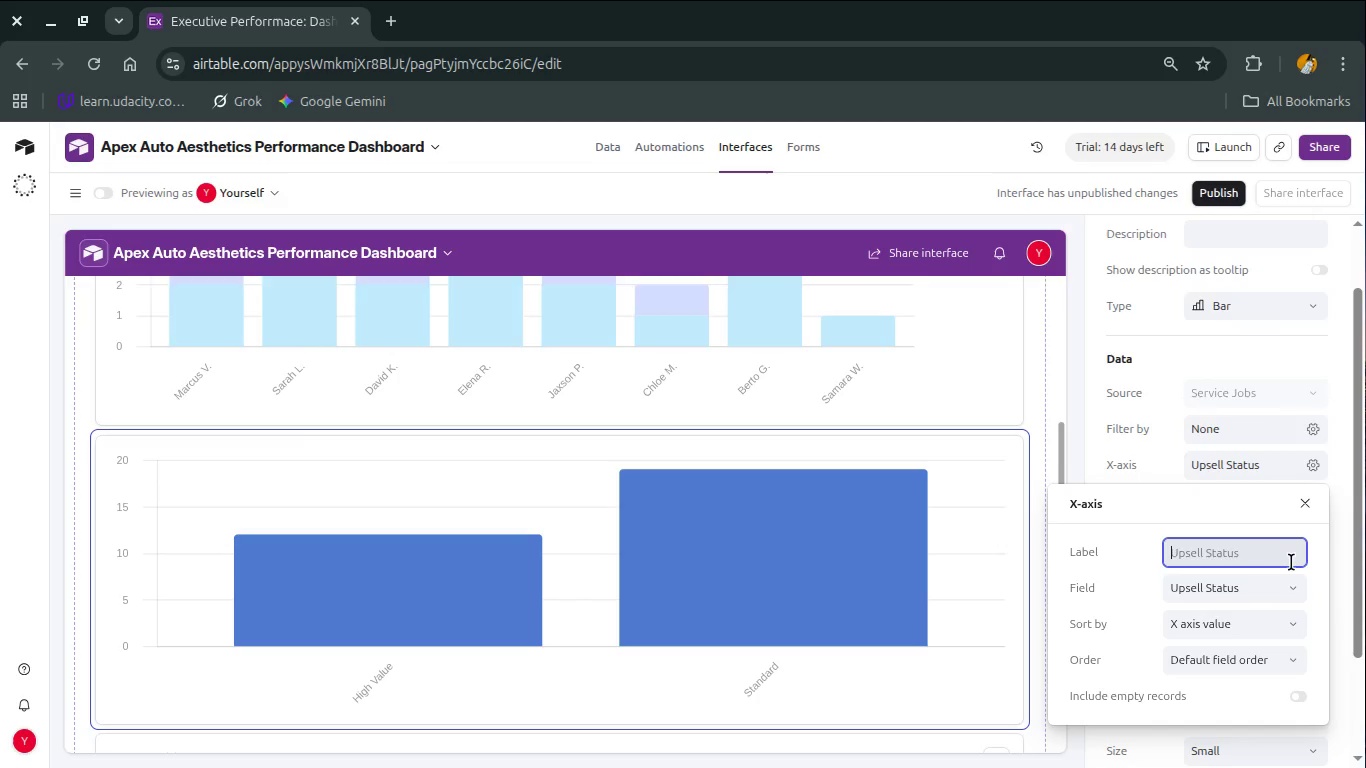 
left_click([1132, 458])
 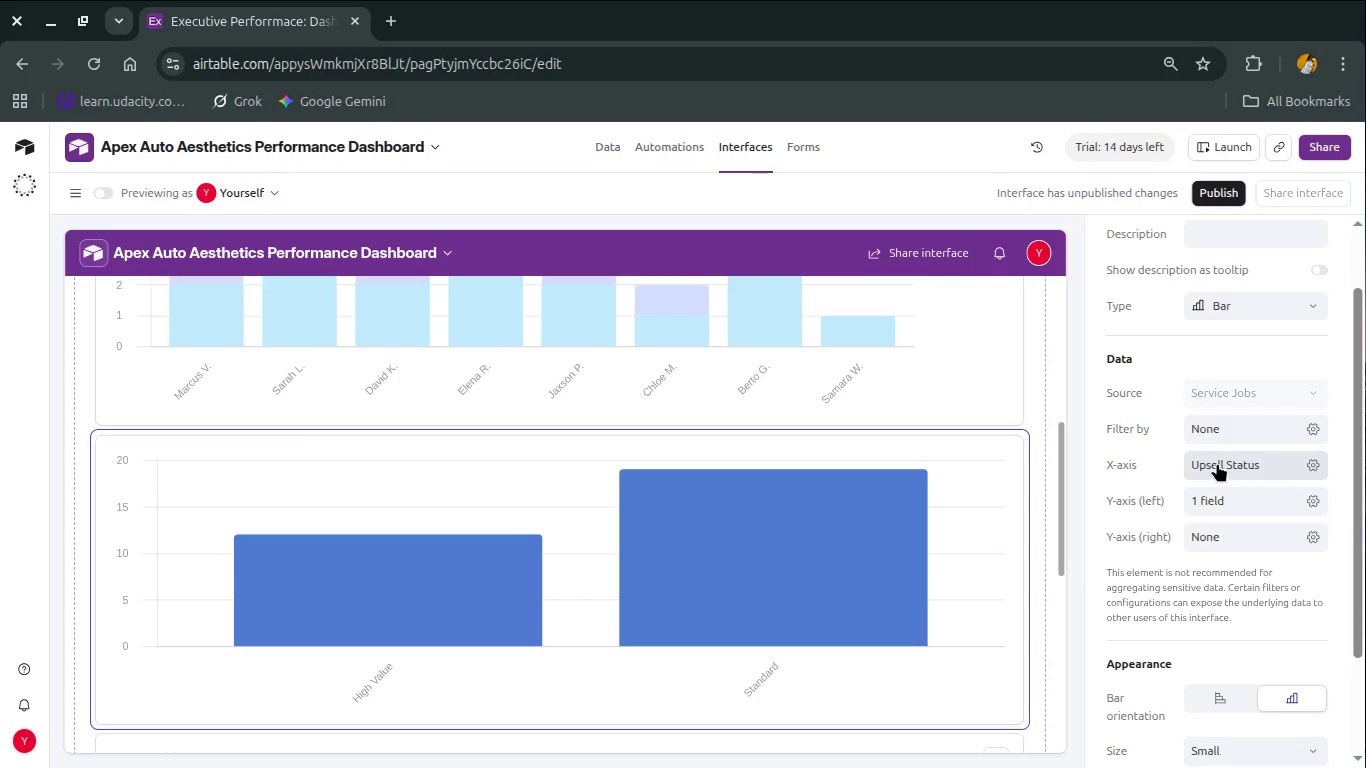 
left_click([1217, 463])
 